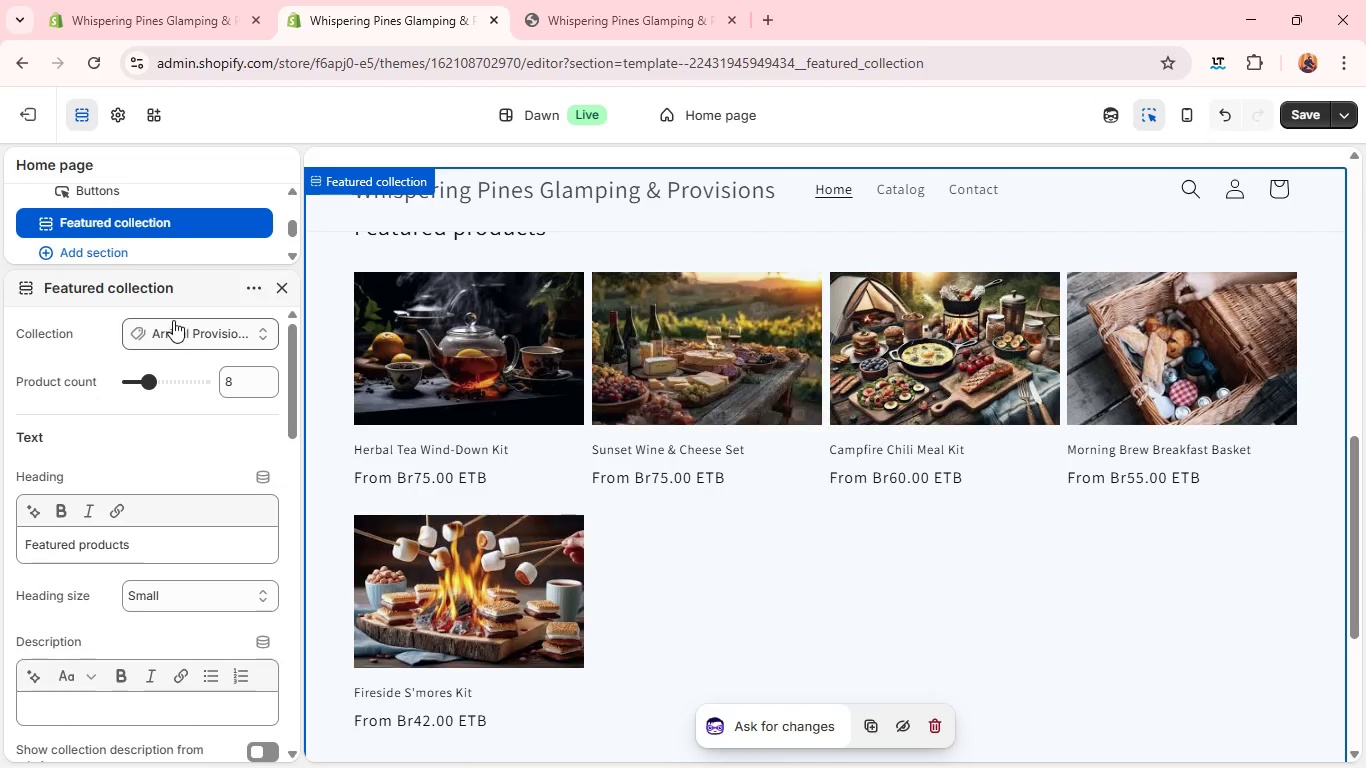 
left_click([180, 330])
 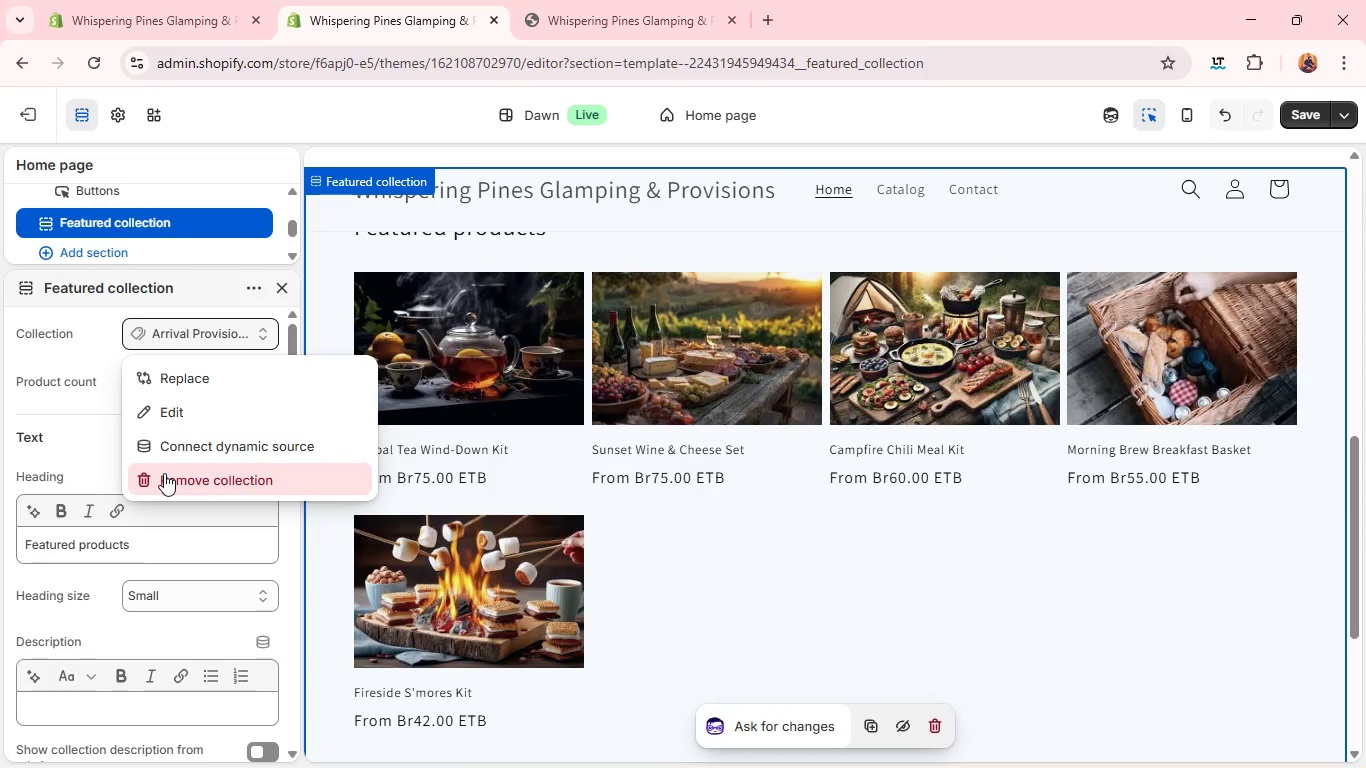 
left_click([164, 473])
 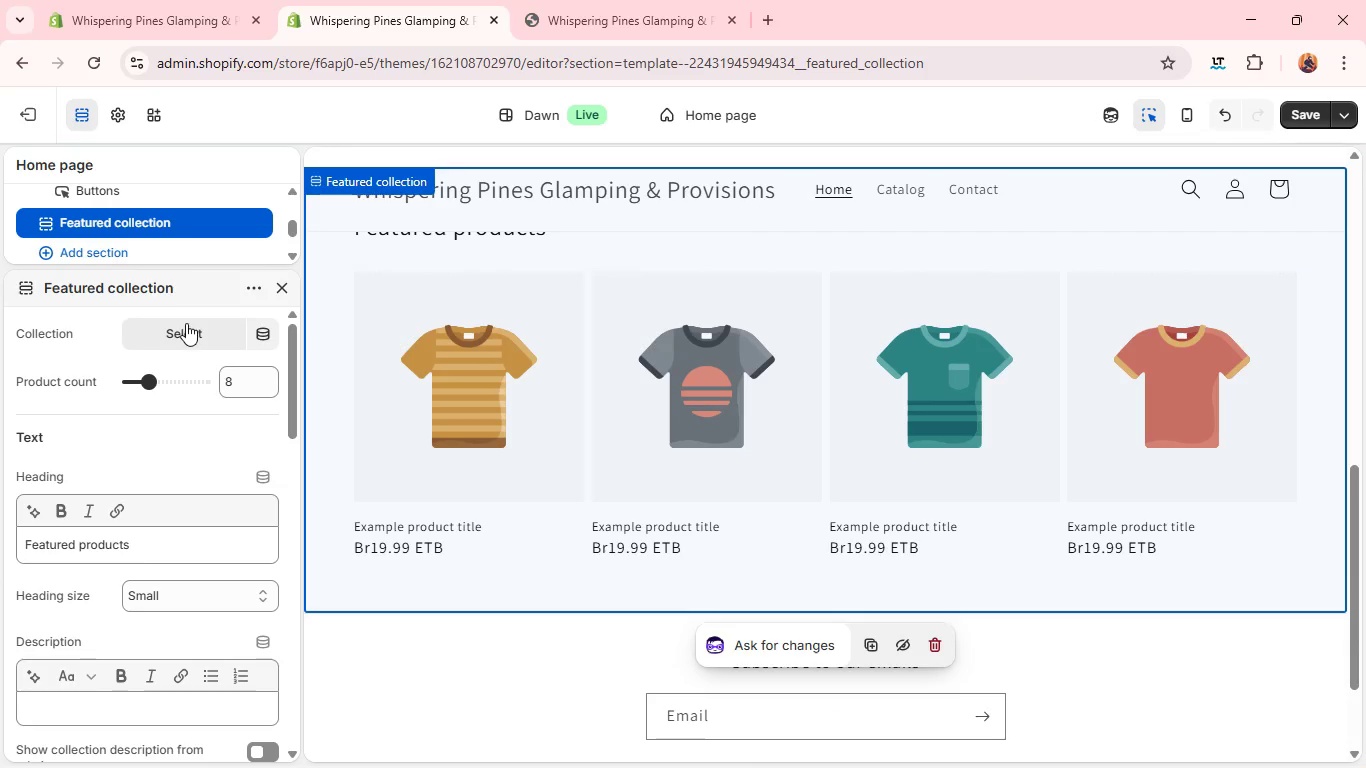 
left_click([186, 323])
 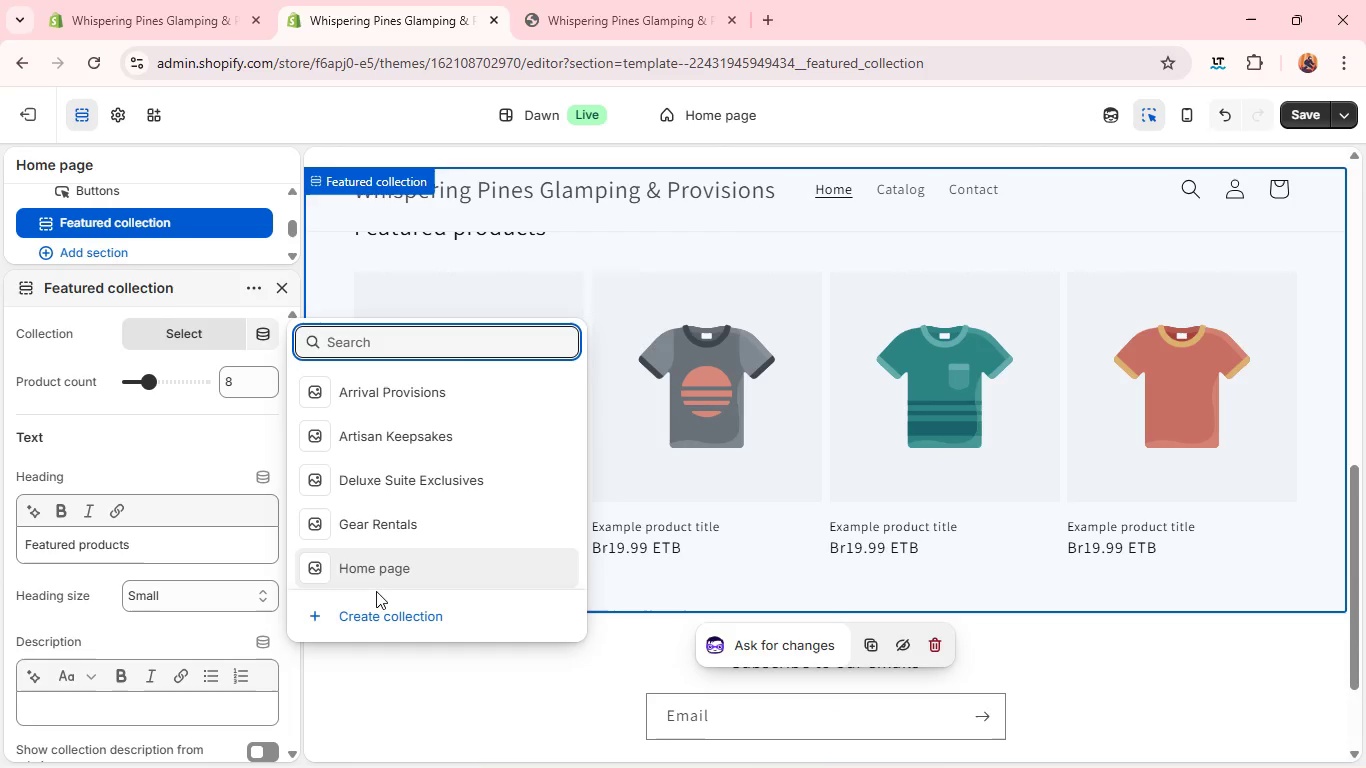 
left_click([364, 564])
 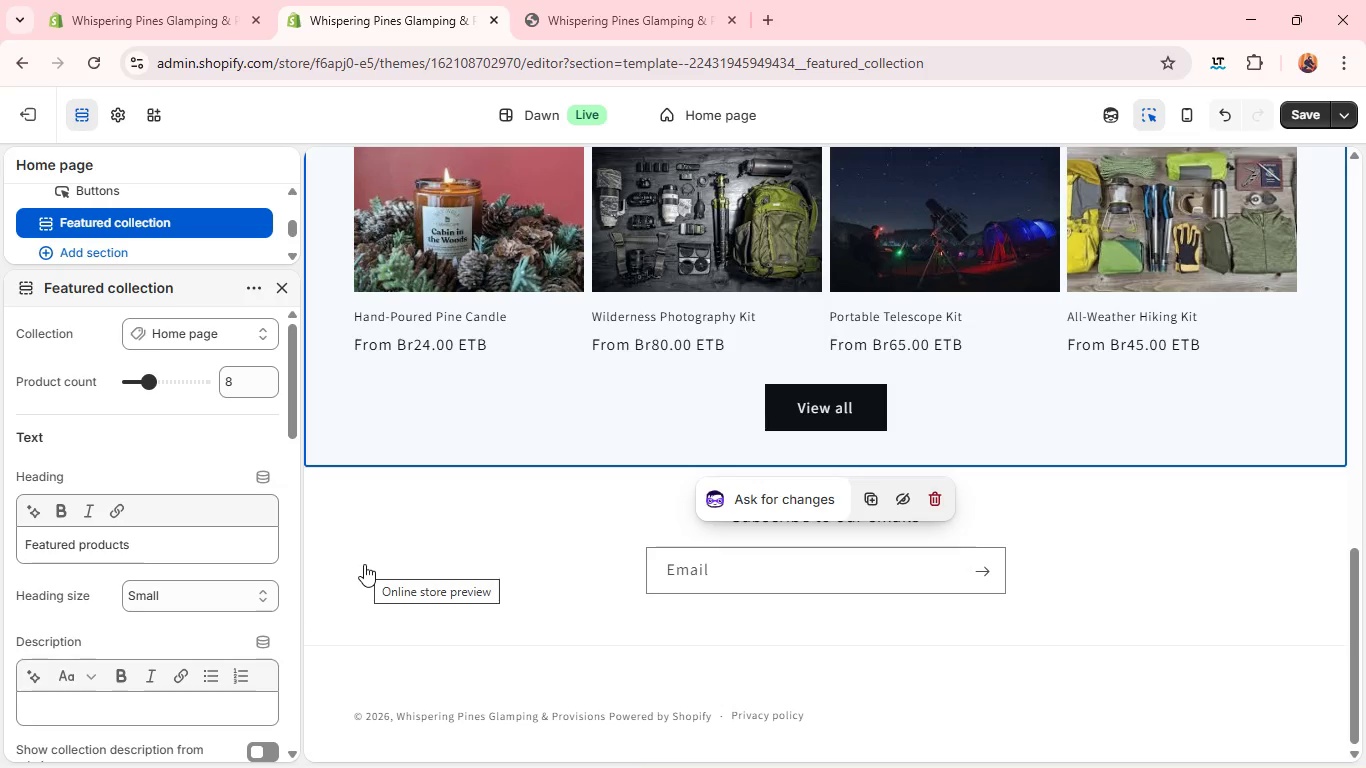 
wait(10.61)
 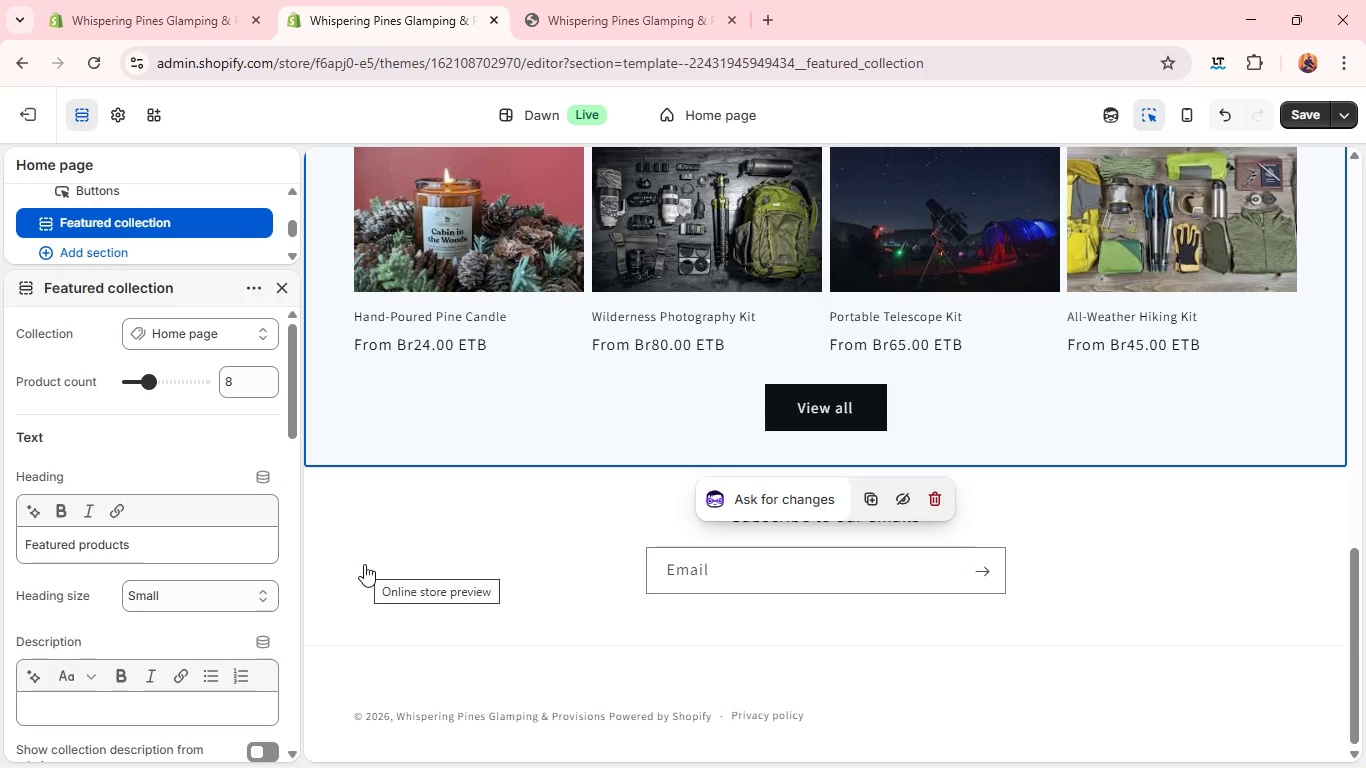 
left_click([282, 283])
 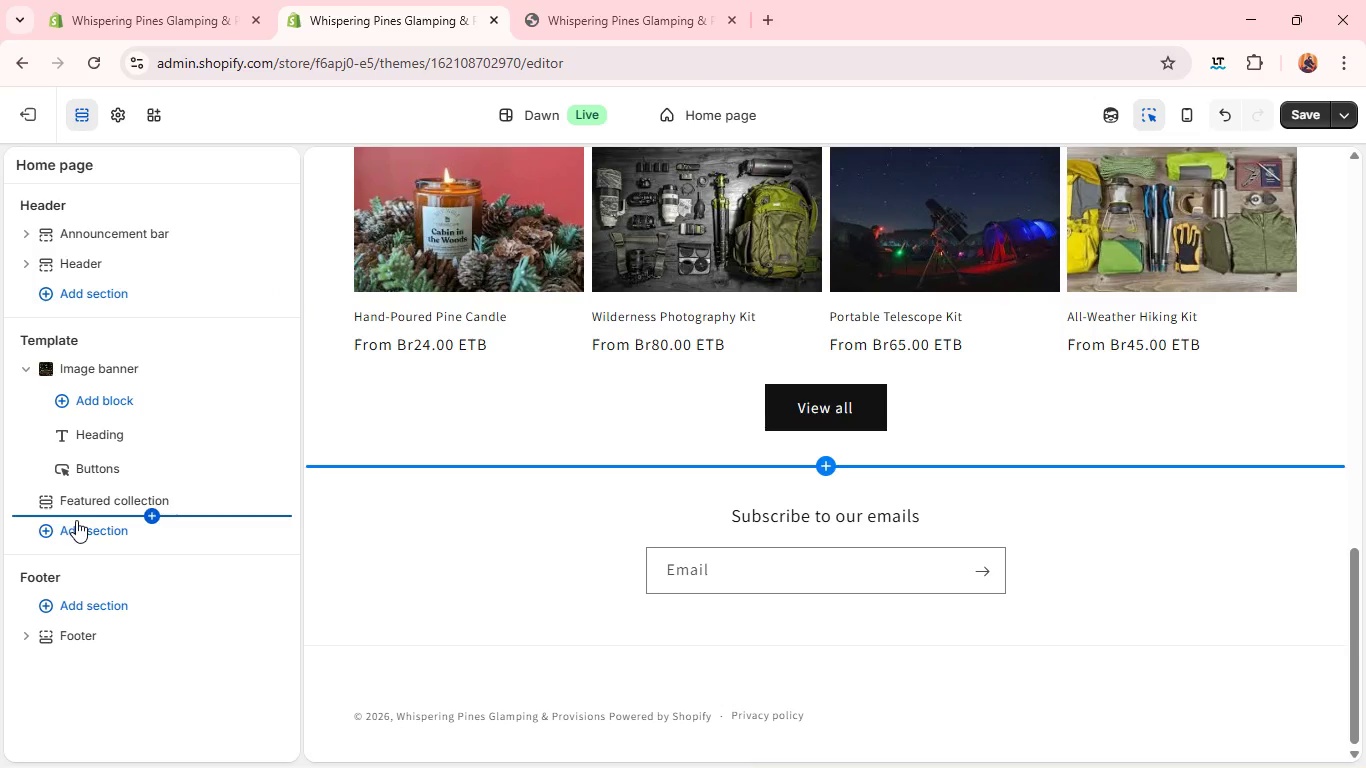 
wait(6.16)
 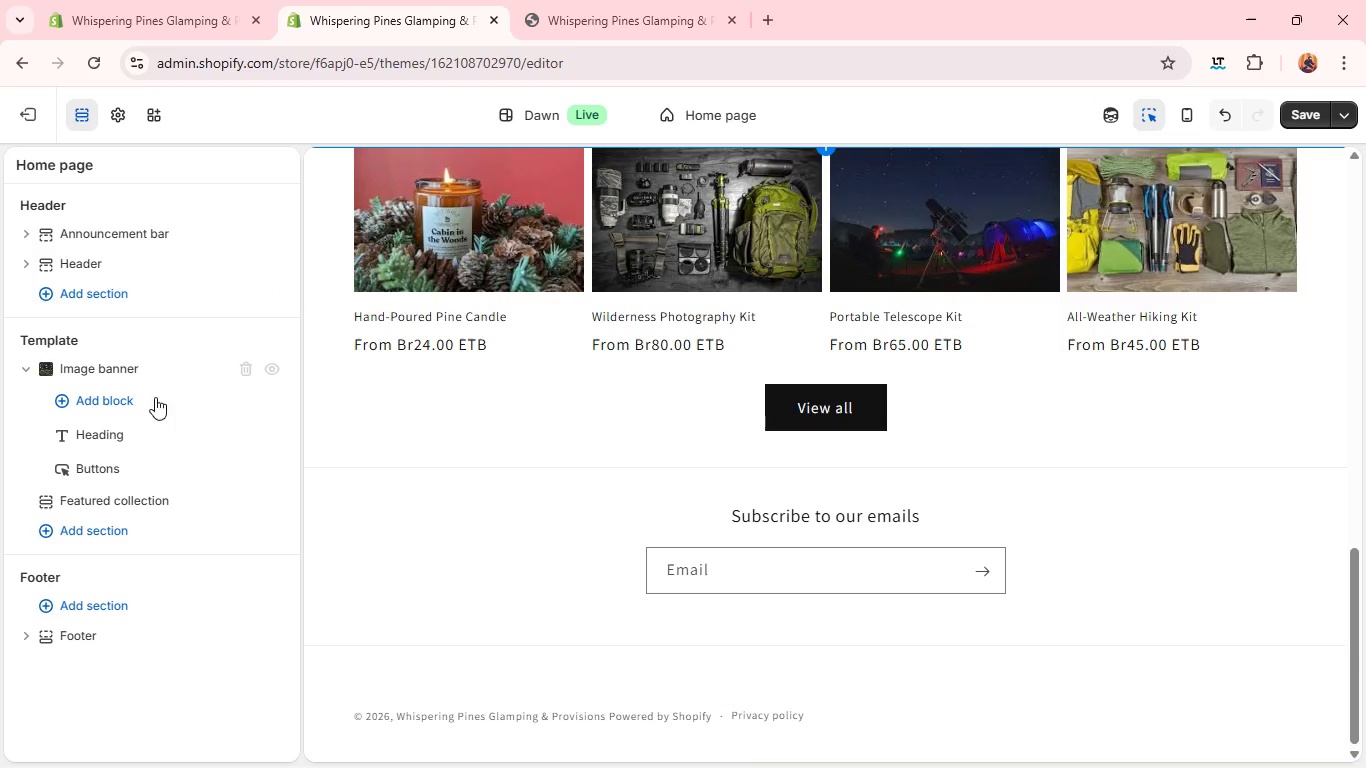 
left_click([110, 395])
 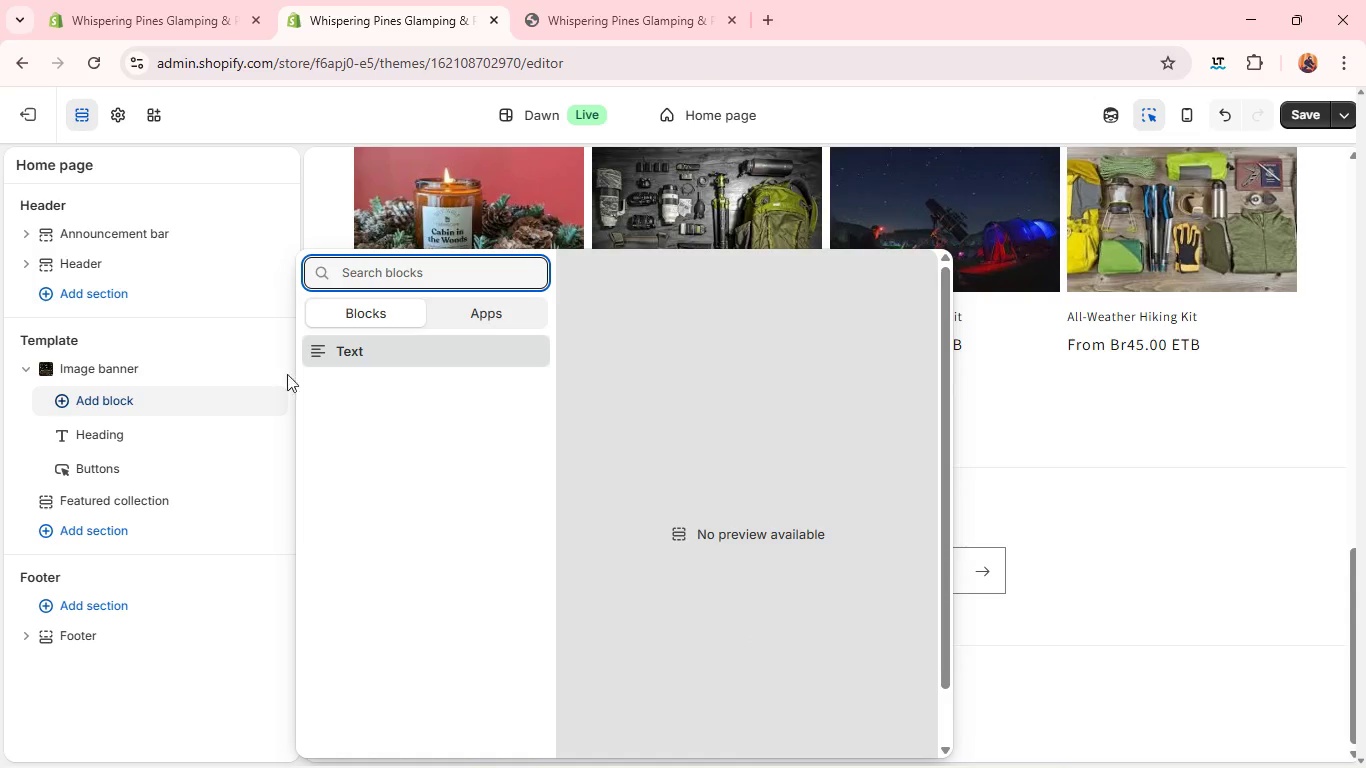 
left_click([342, 356])
 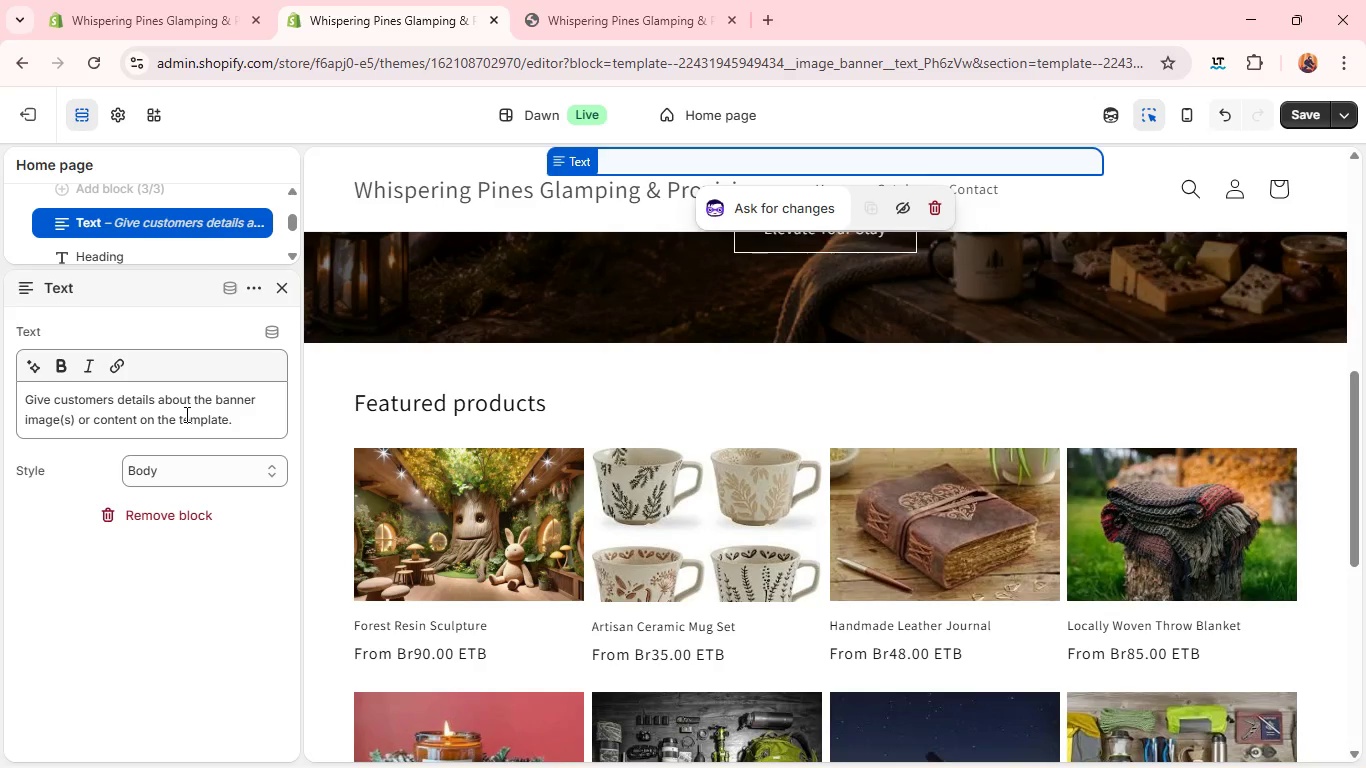 
wait(6.47)
 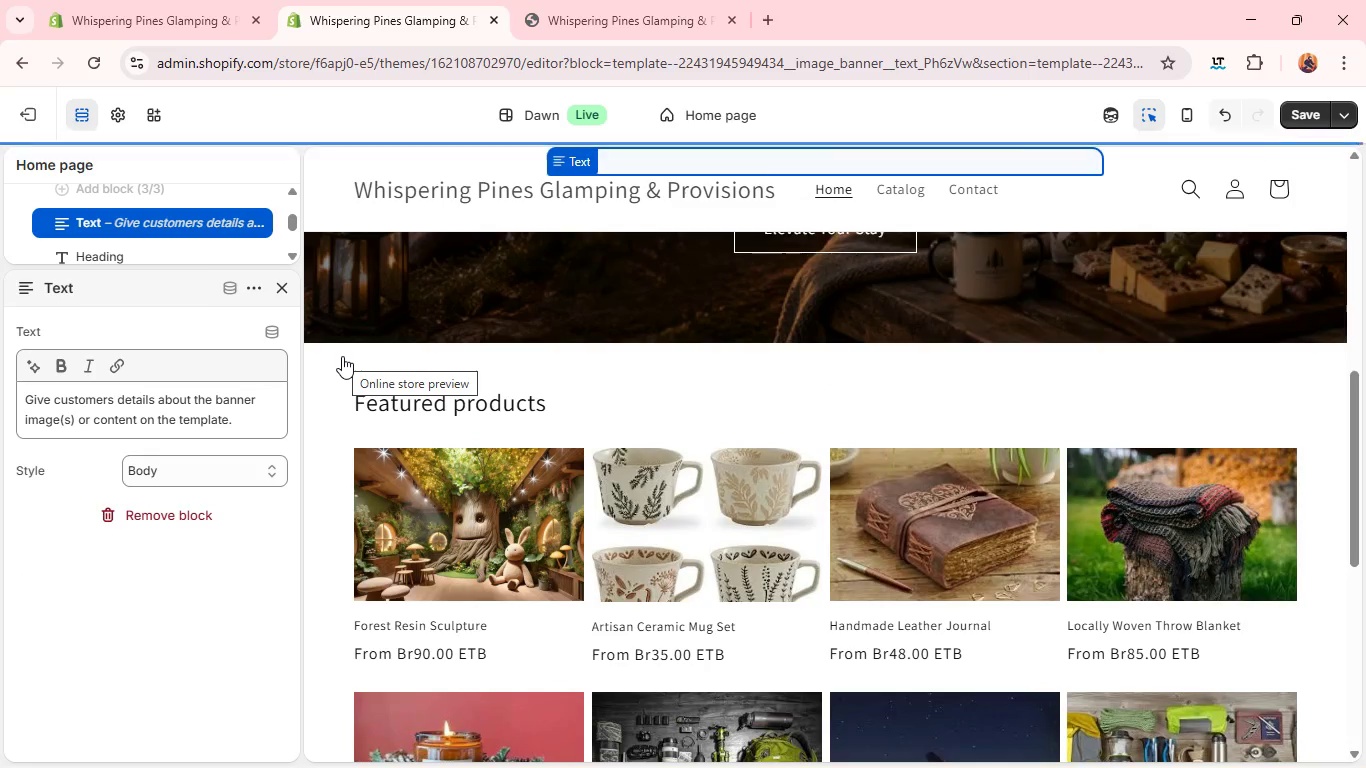 
double_click([133, 410])
 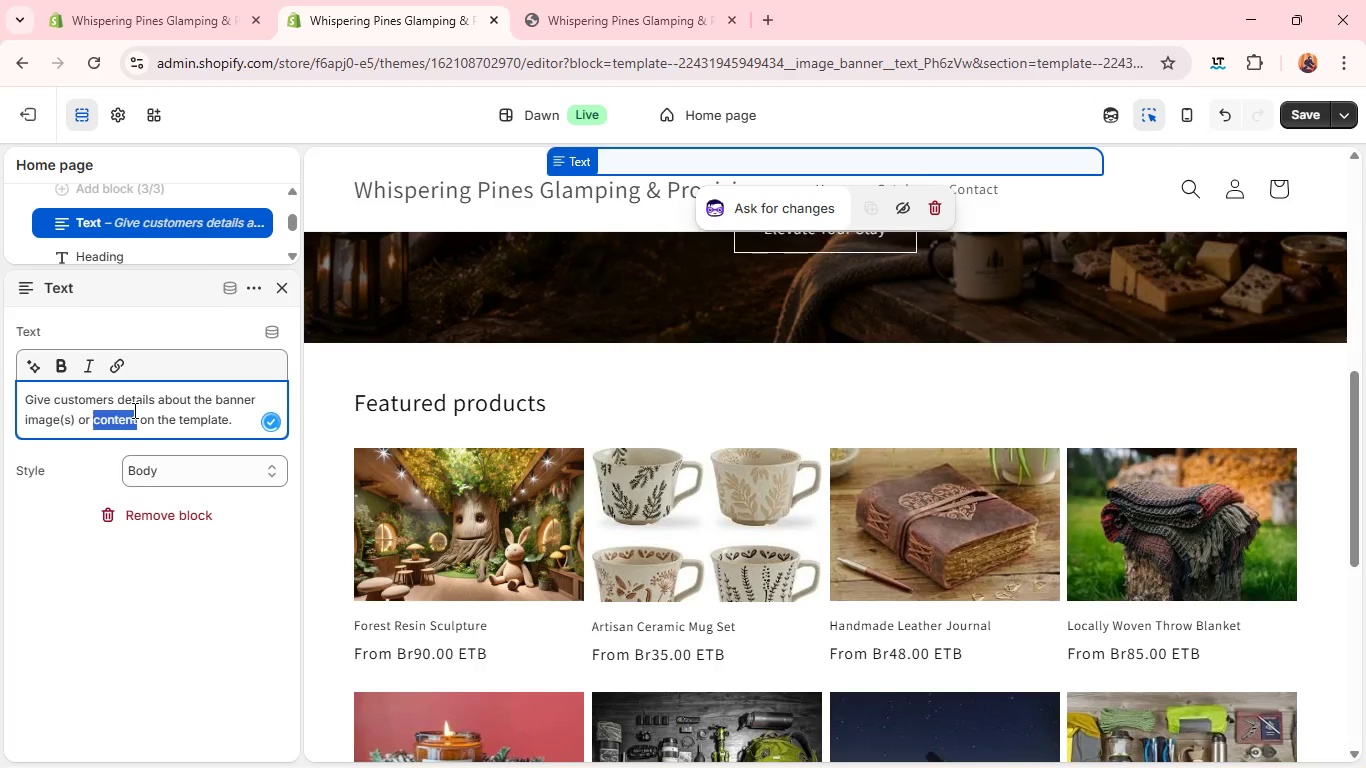 
triple_click([133, 410])
 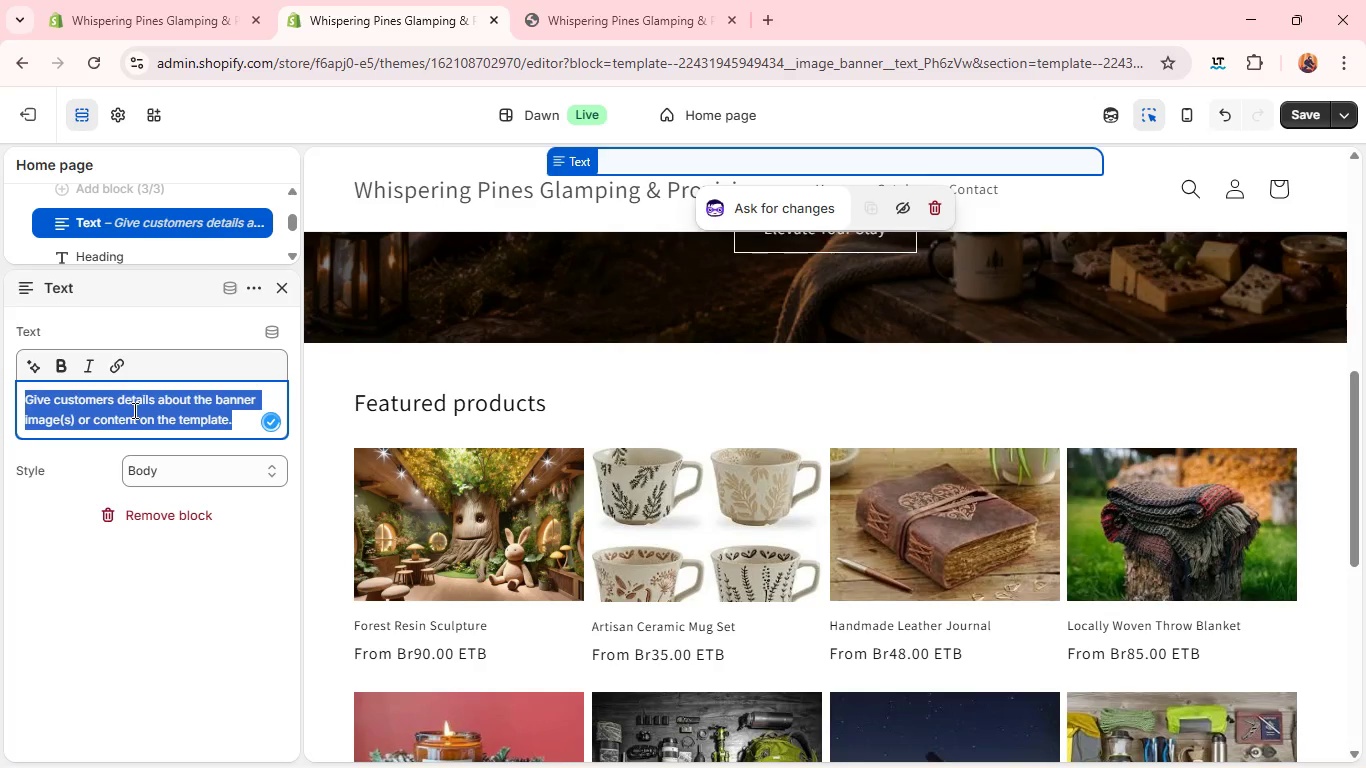 
hold_key(key=ShiftLeft, duration=0.72)
 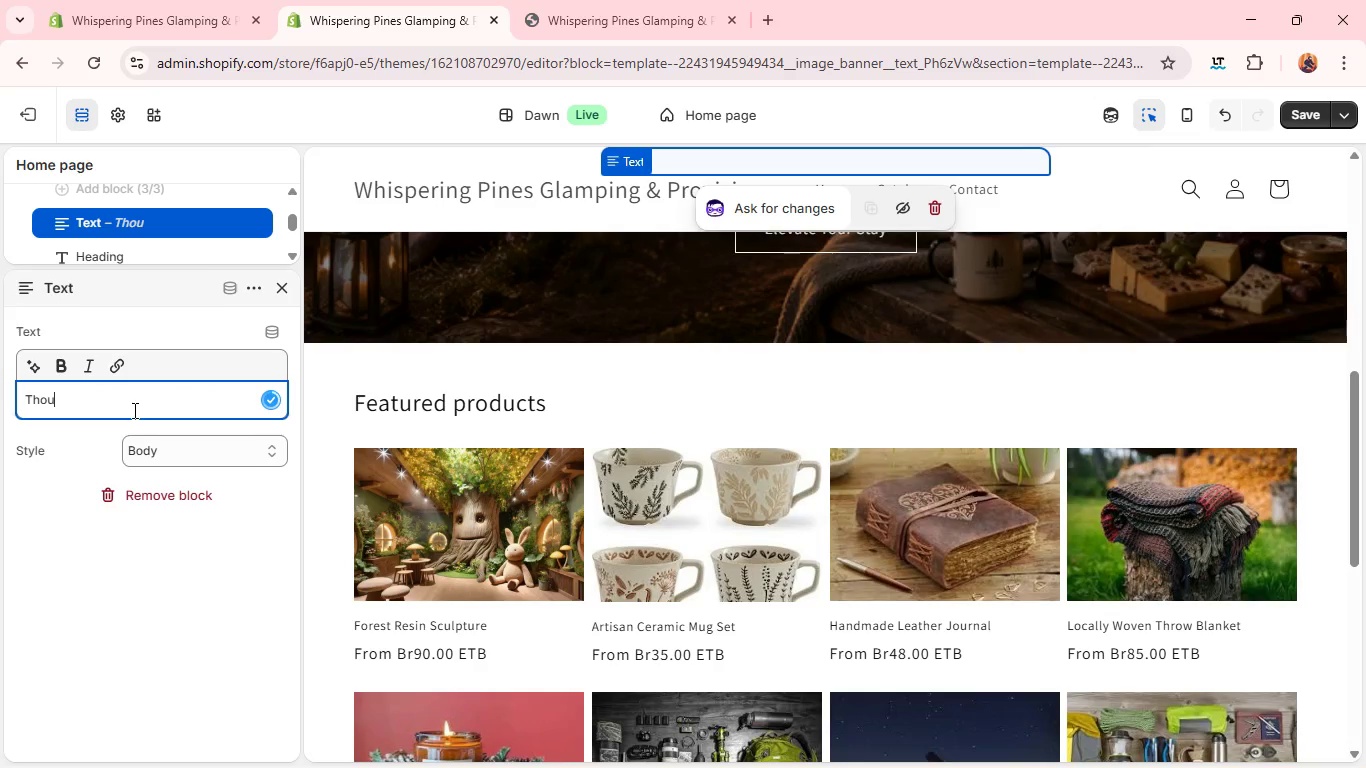 
type(thoughtfully curated essentials designed to enhance every moment of your)
 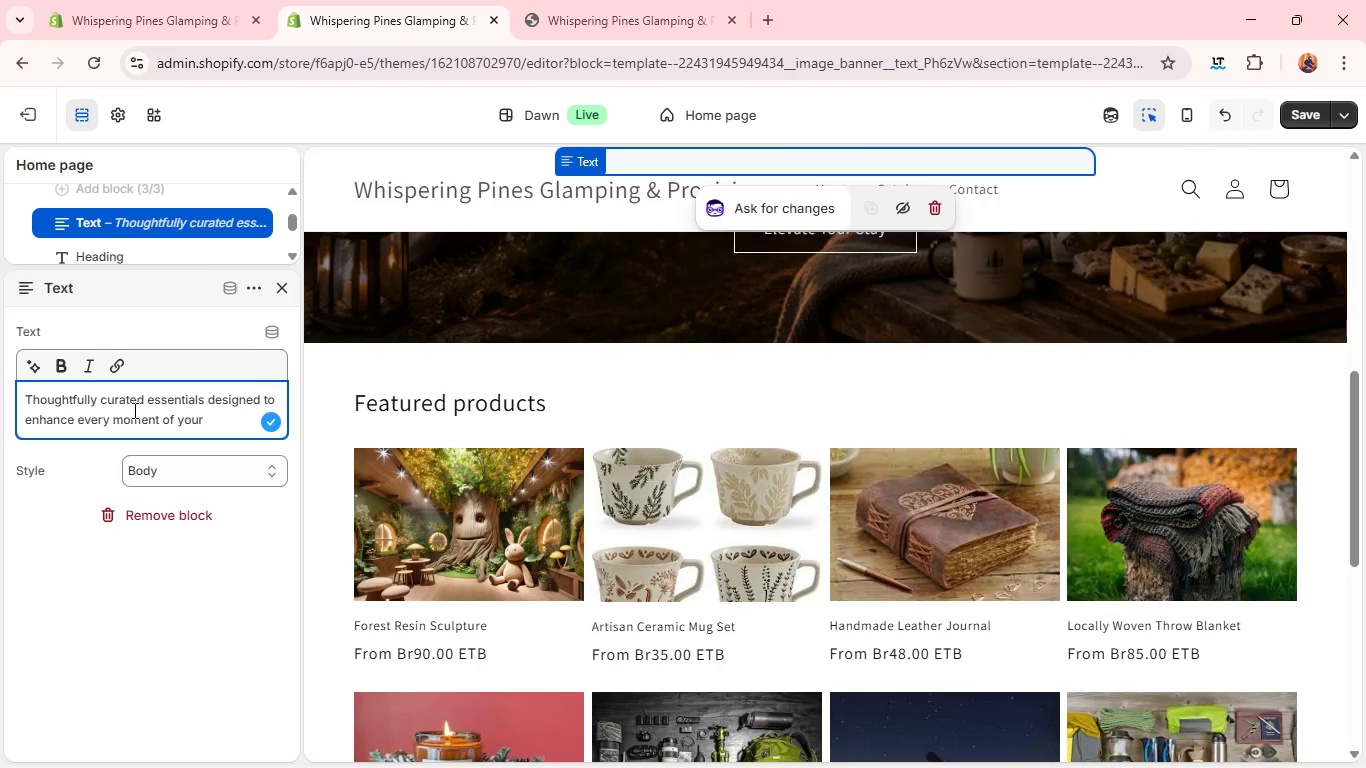 
wait(9.89)
 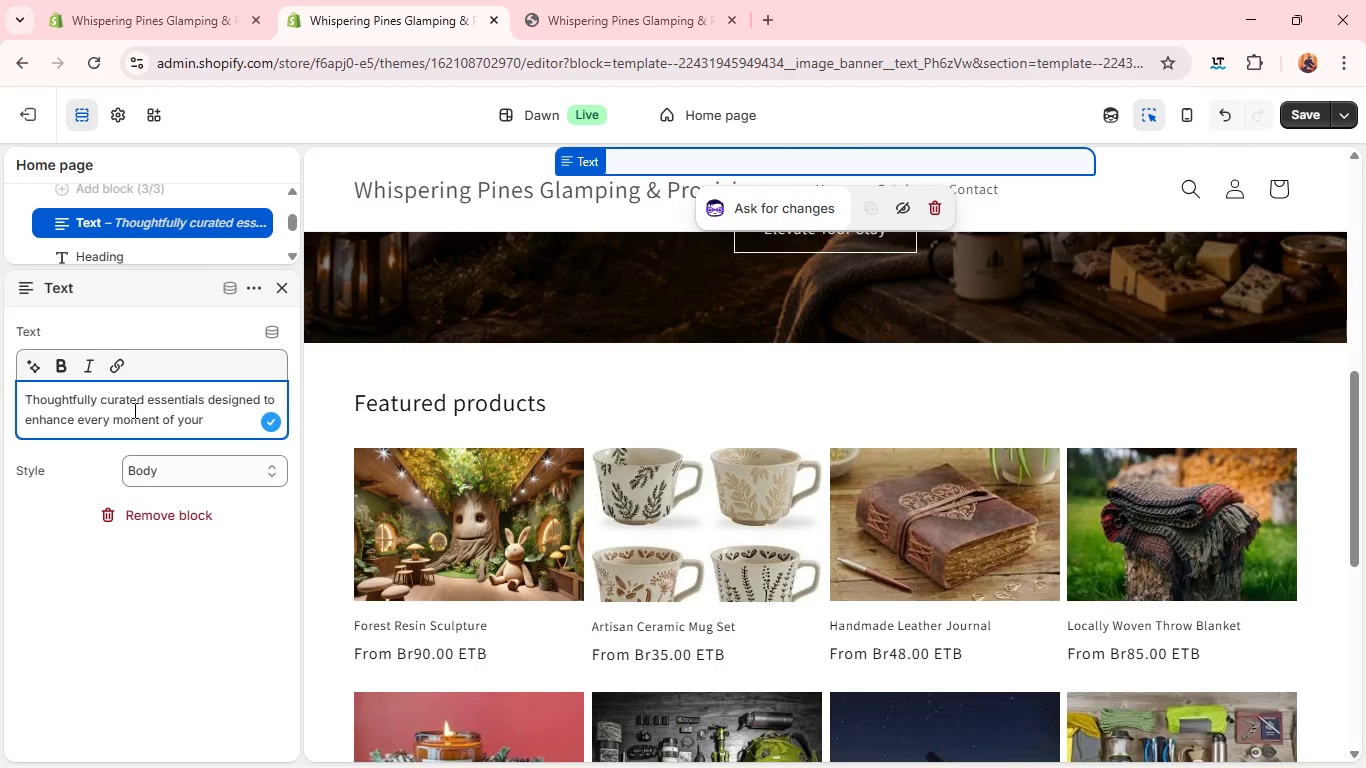 
type( stay)
 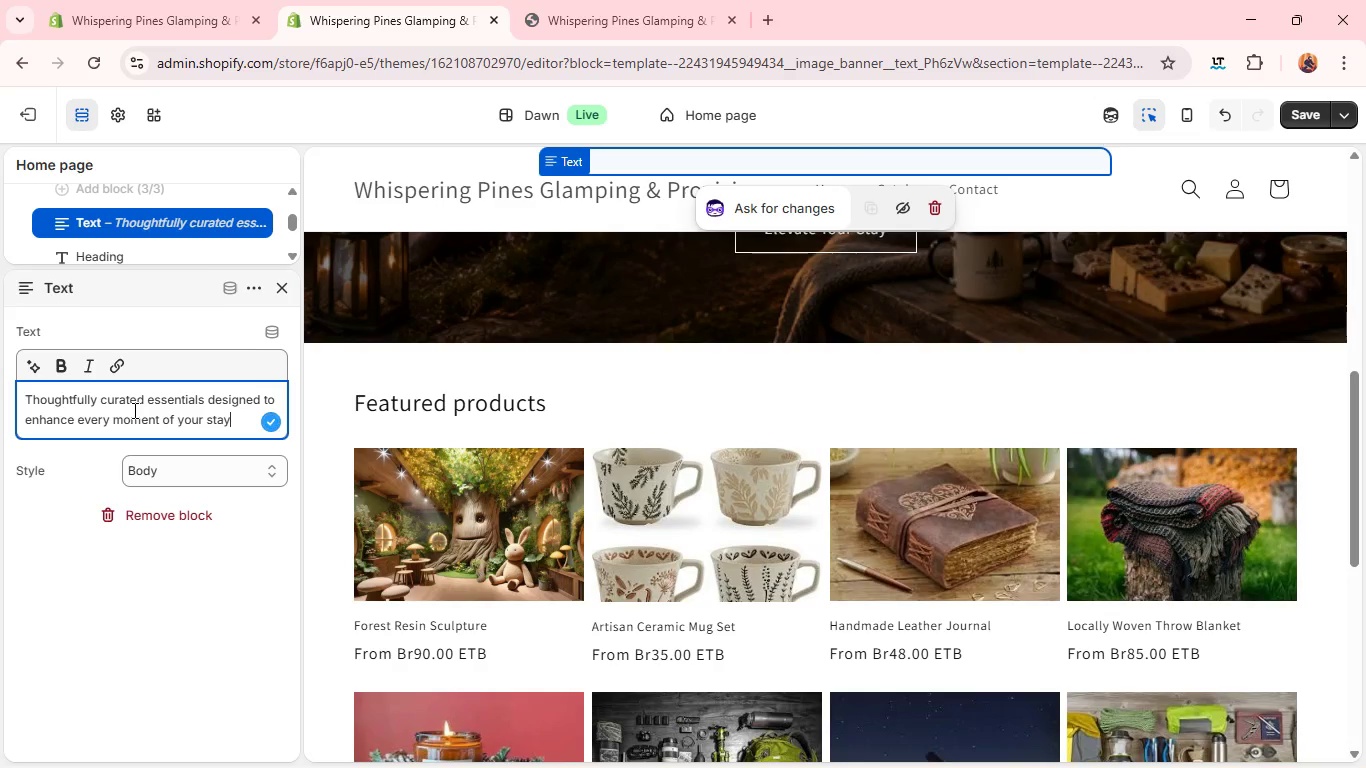 
type(-from fireside indulgen)
 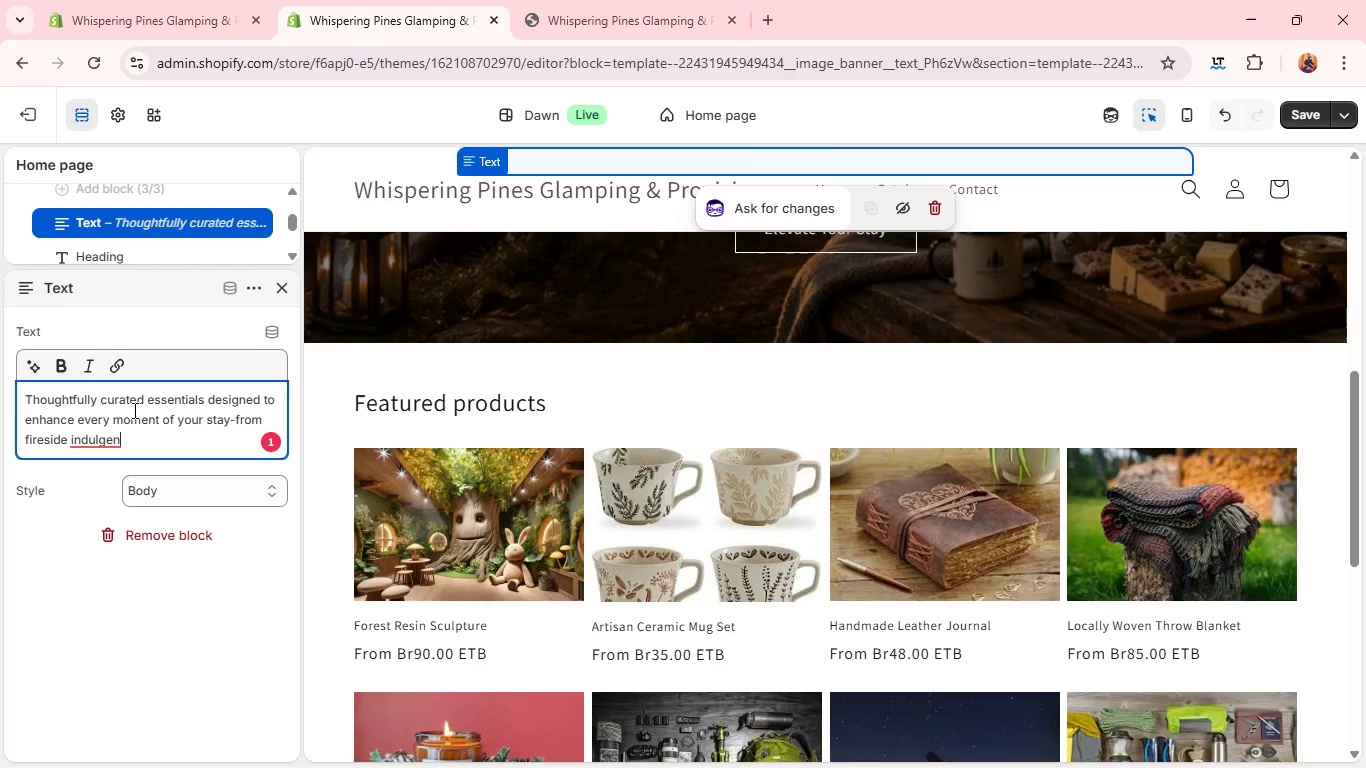 
wait(10.11)
 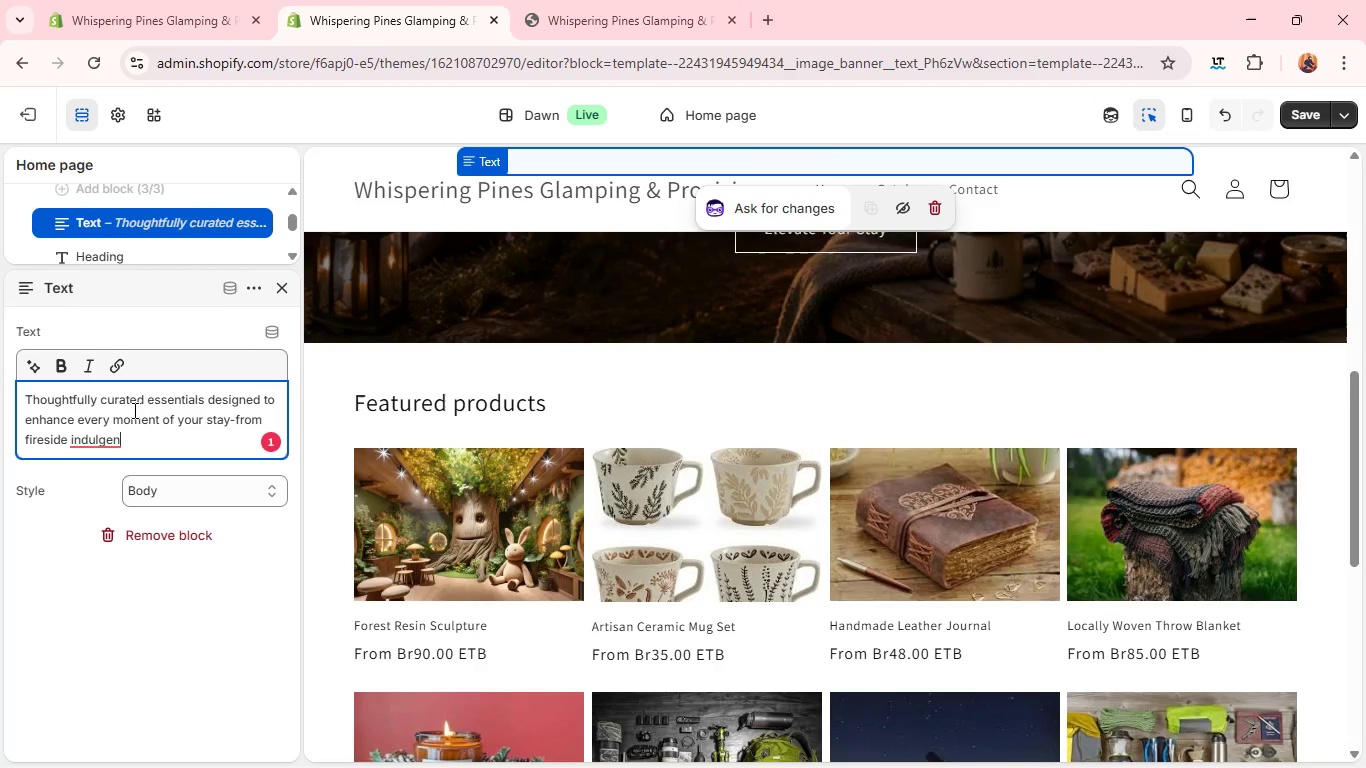 
type(nces to refined wilderness exploration.)
 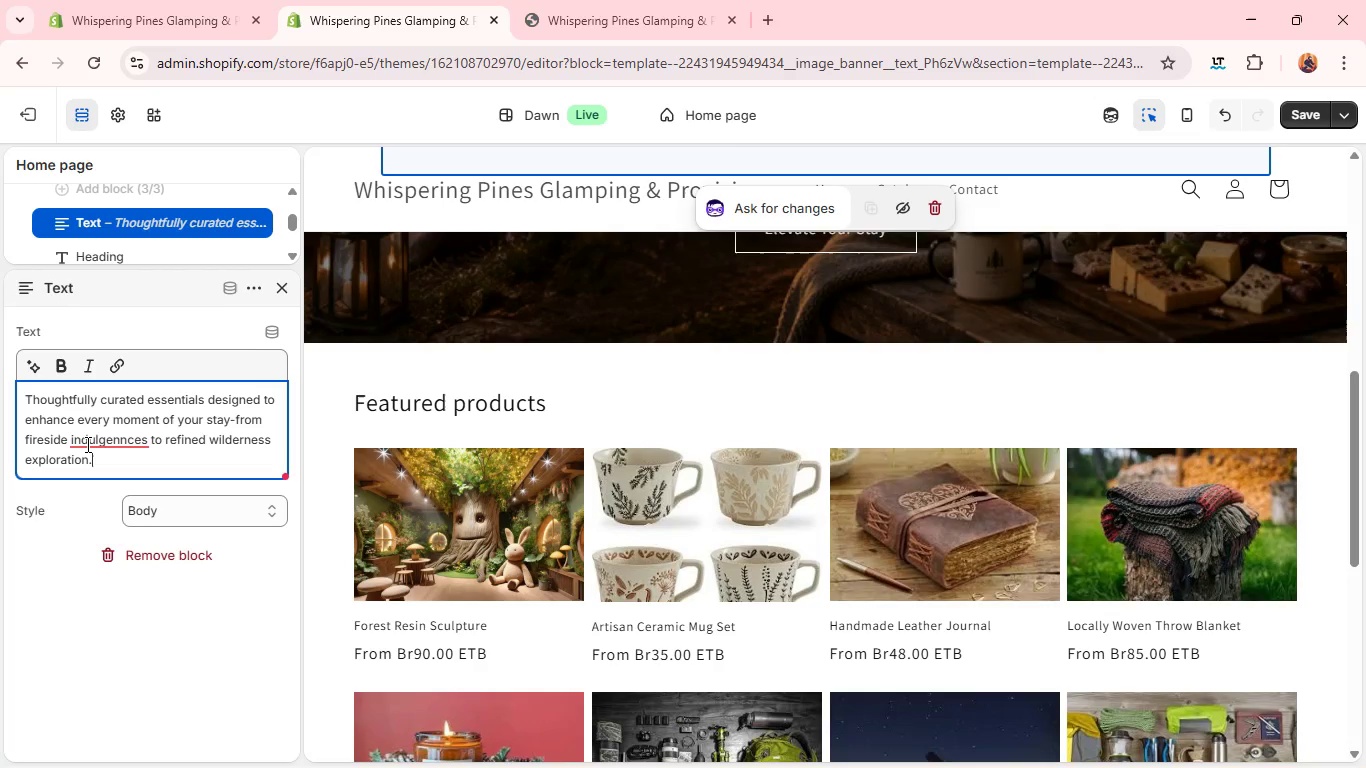 
left_click([86, 444])
 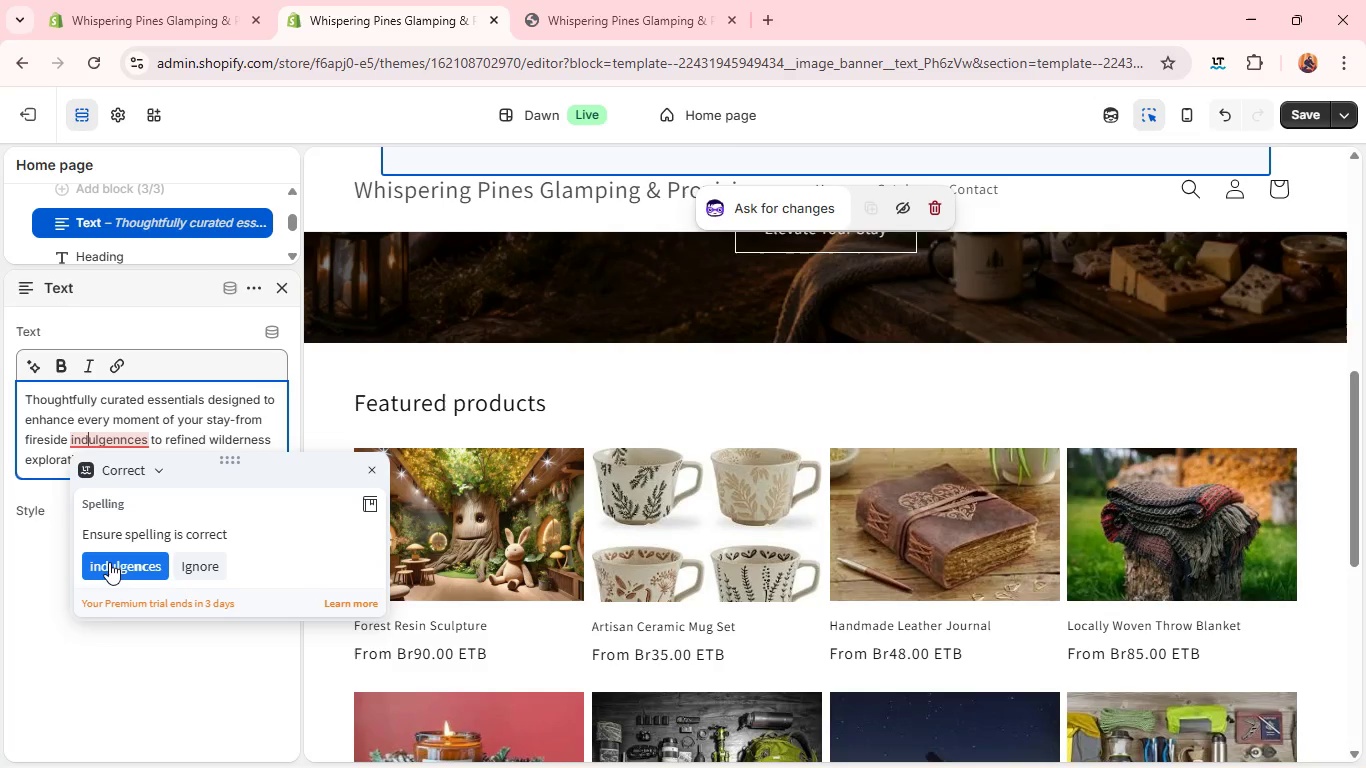 
left_click([108, 562])
 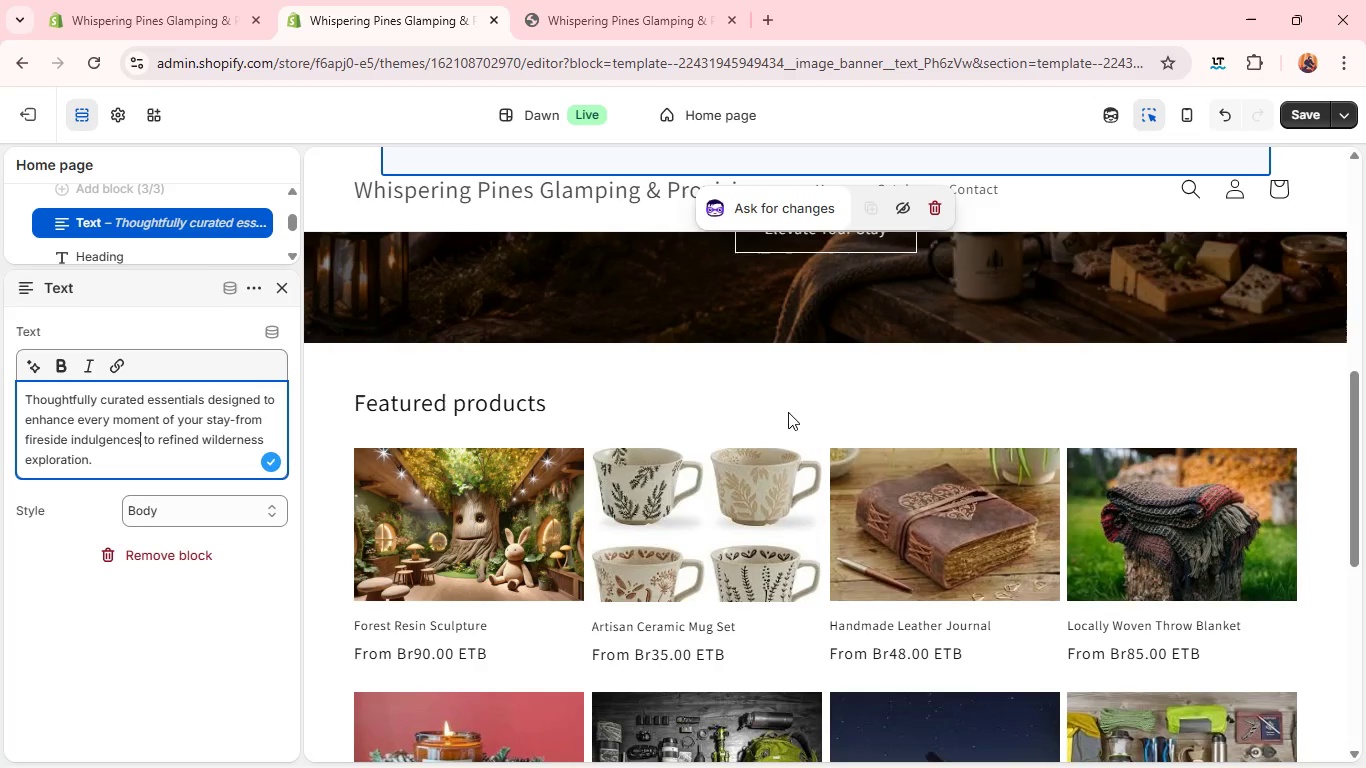 
wait(7.34)
 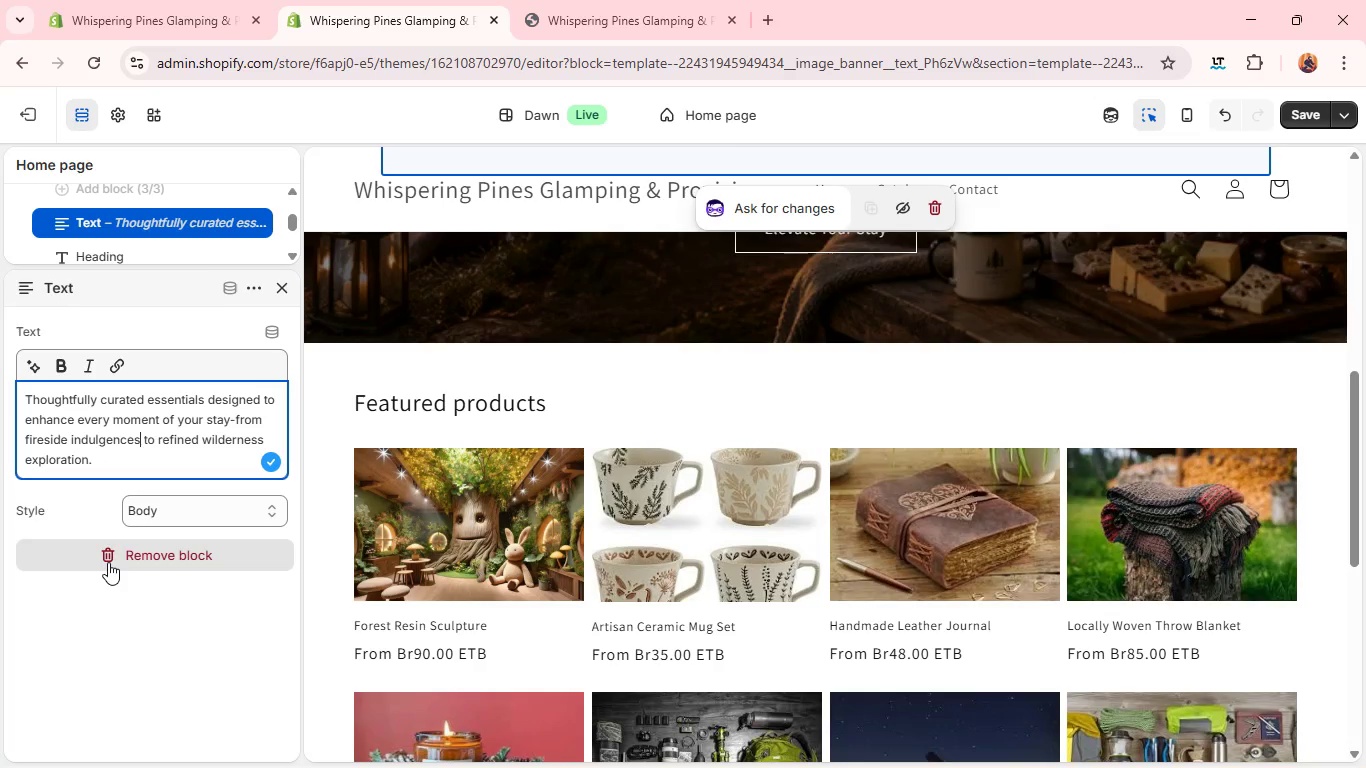 
left_click([1302, 120])
 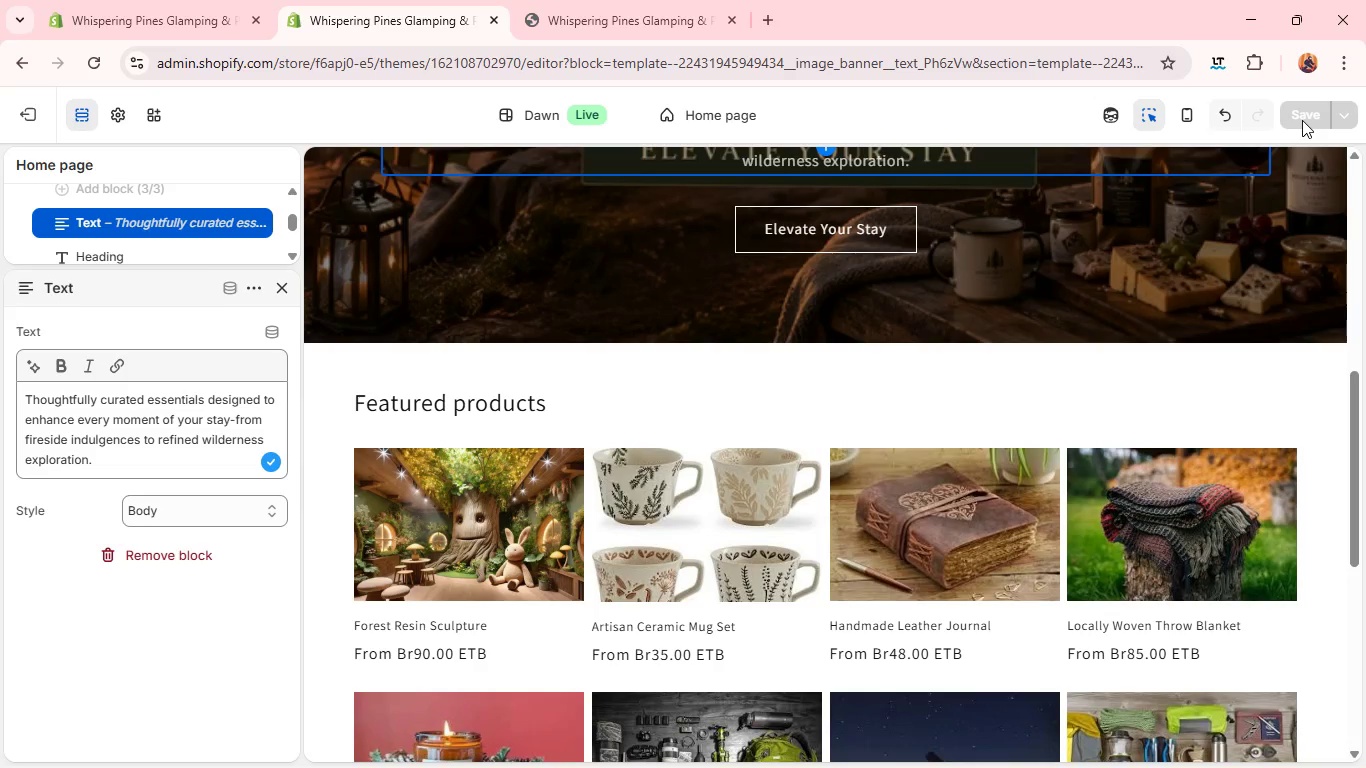 
wait(24.53)
 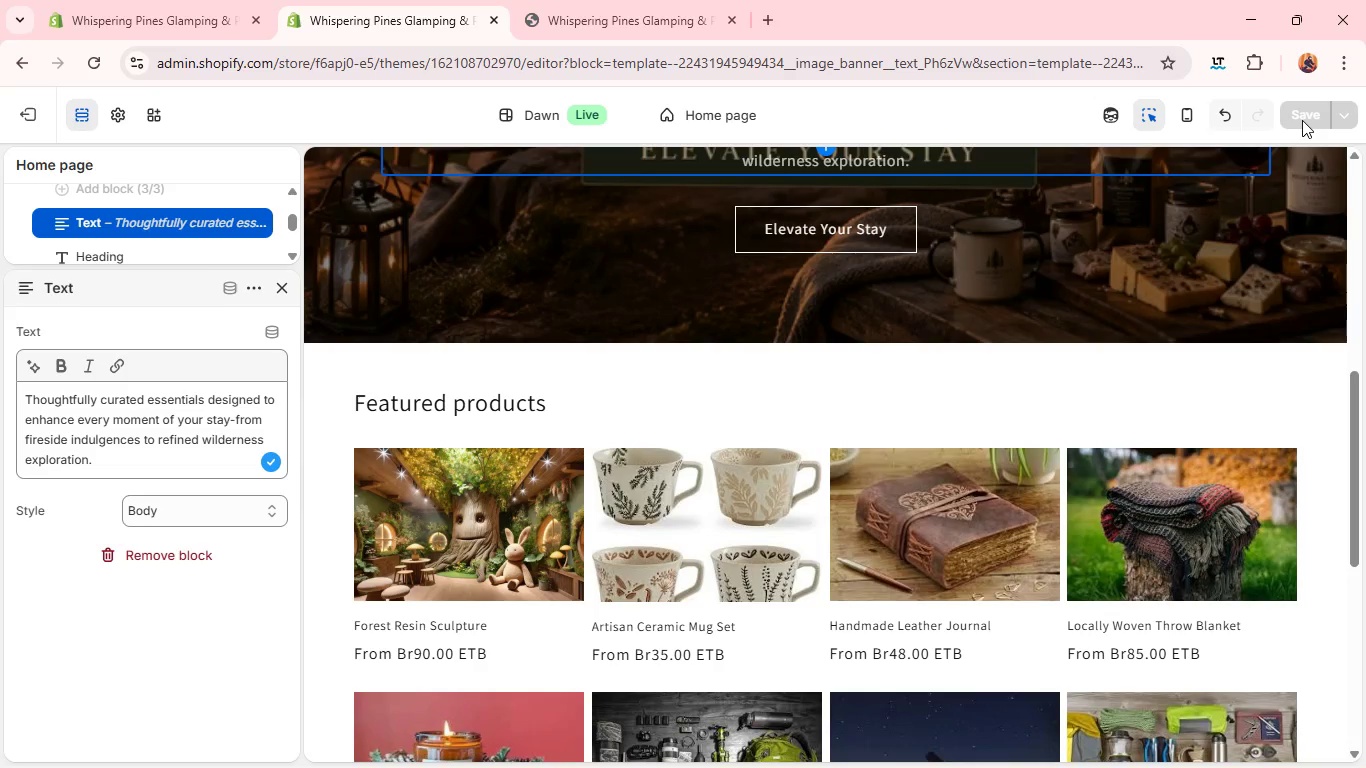 
left_click([567, 10])
 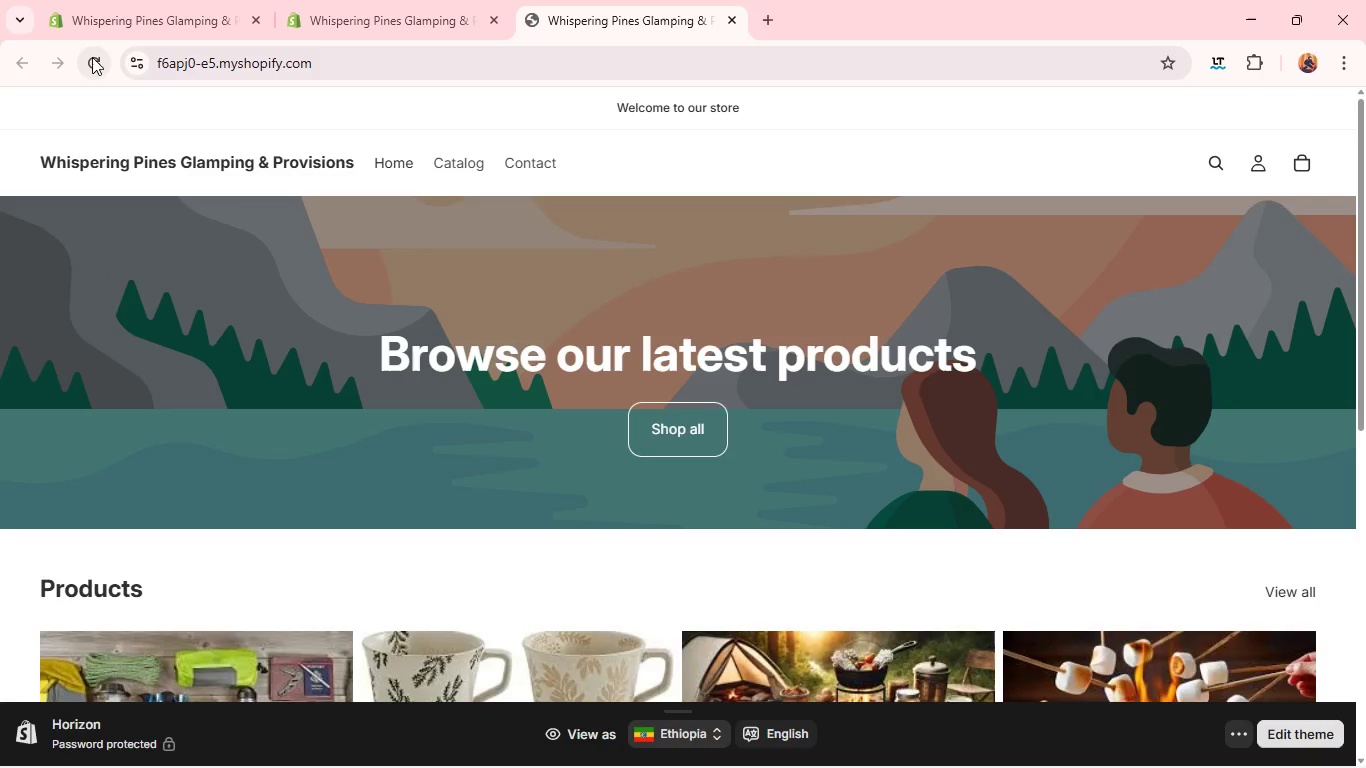 
left_click([92, 57])
 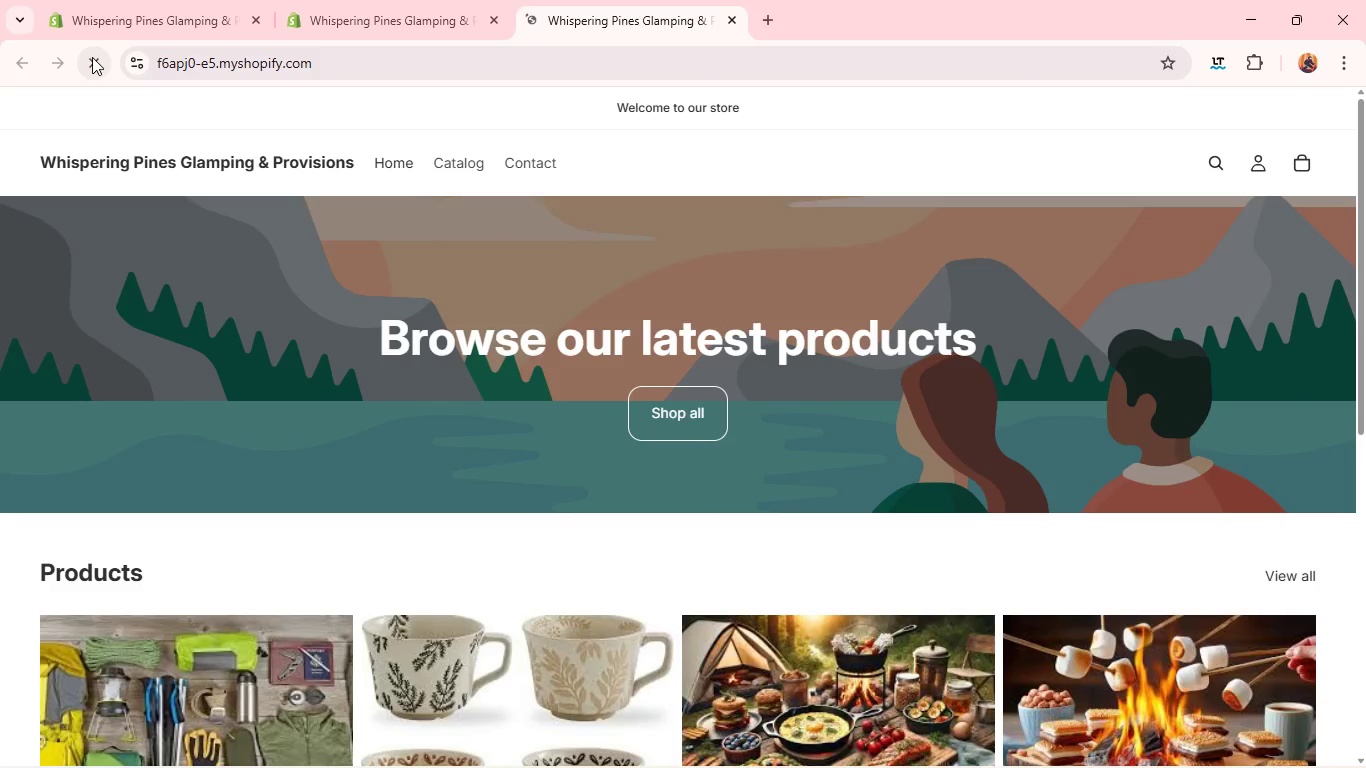 
wait(5.5)
 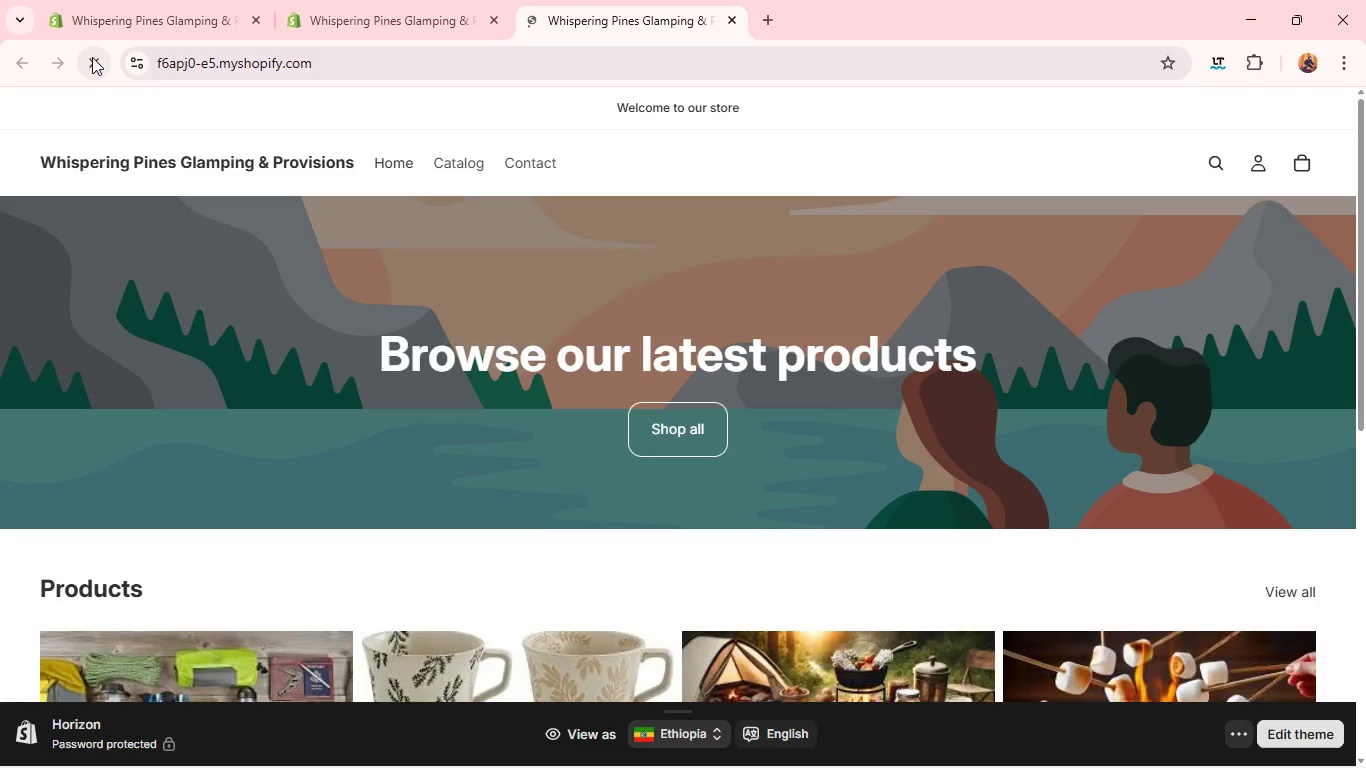 
left_click([394, 3])
 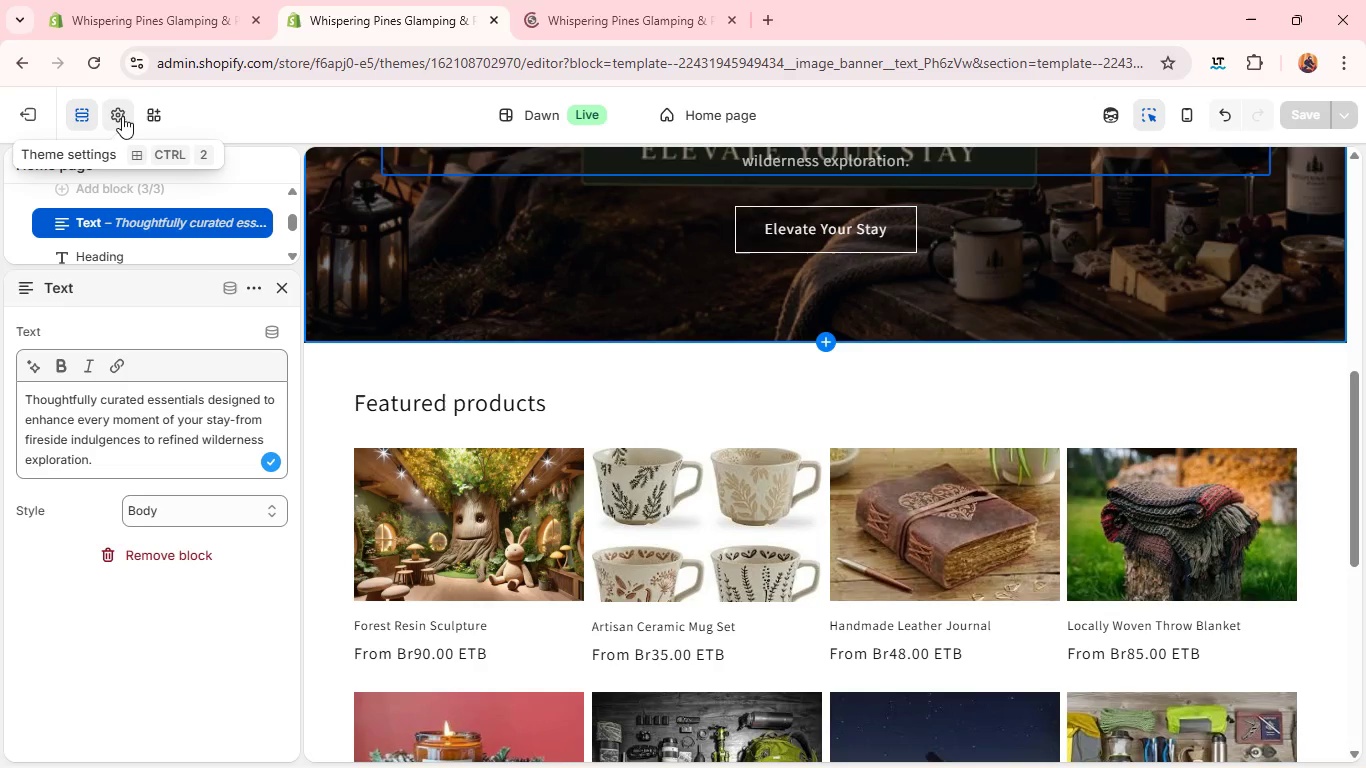 
left_click([121, 117])
 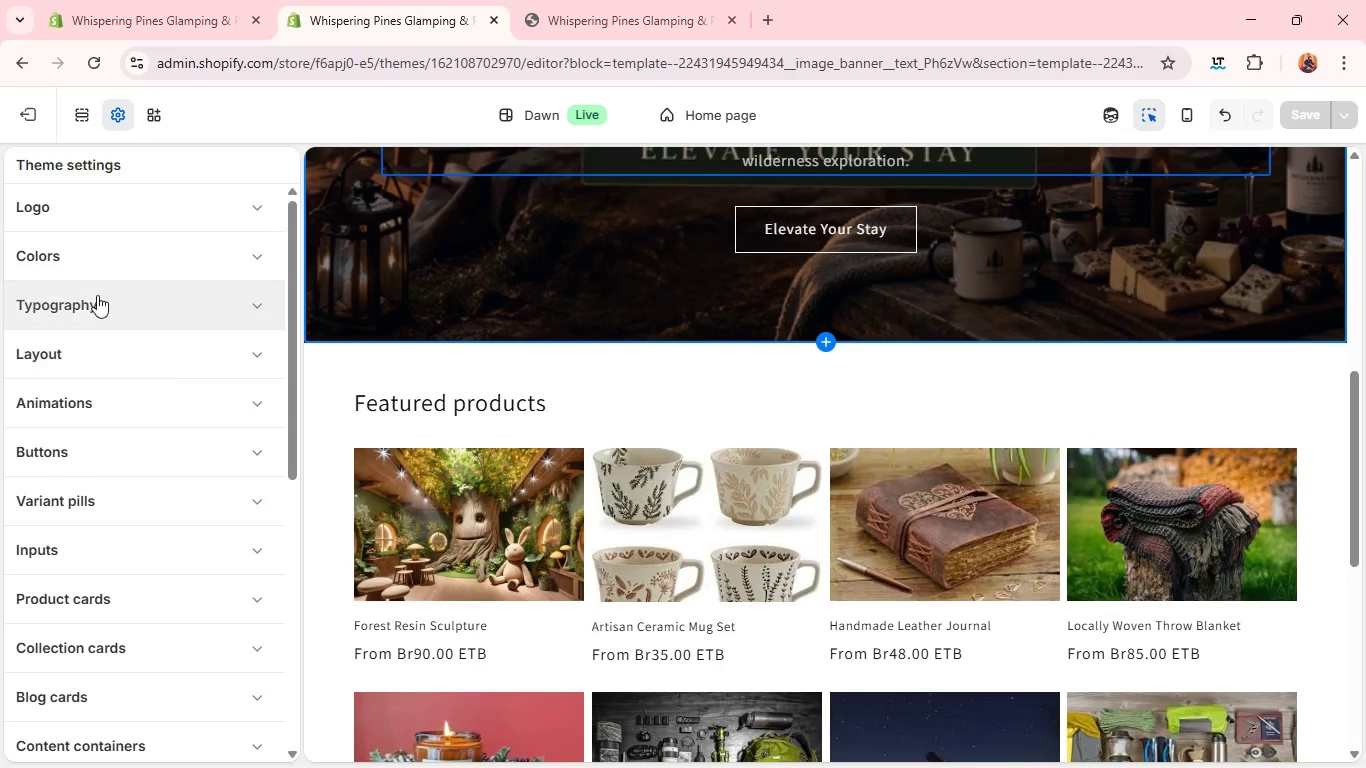 
left_click([102, 276])
 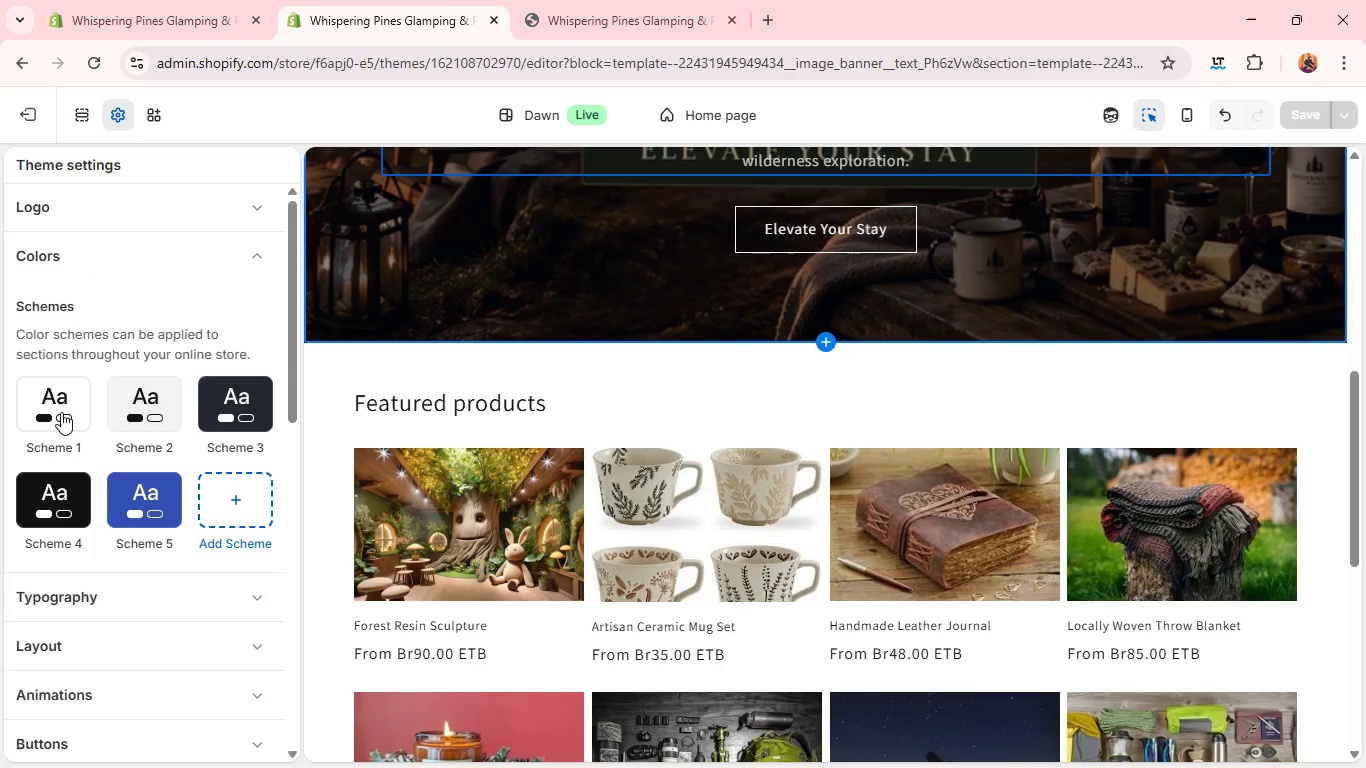 
left_click([60, 412])
 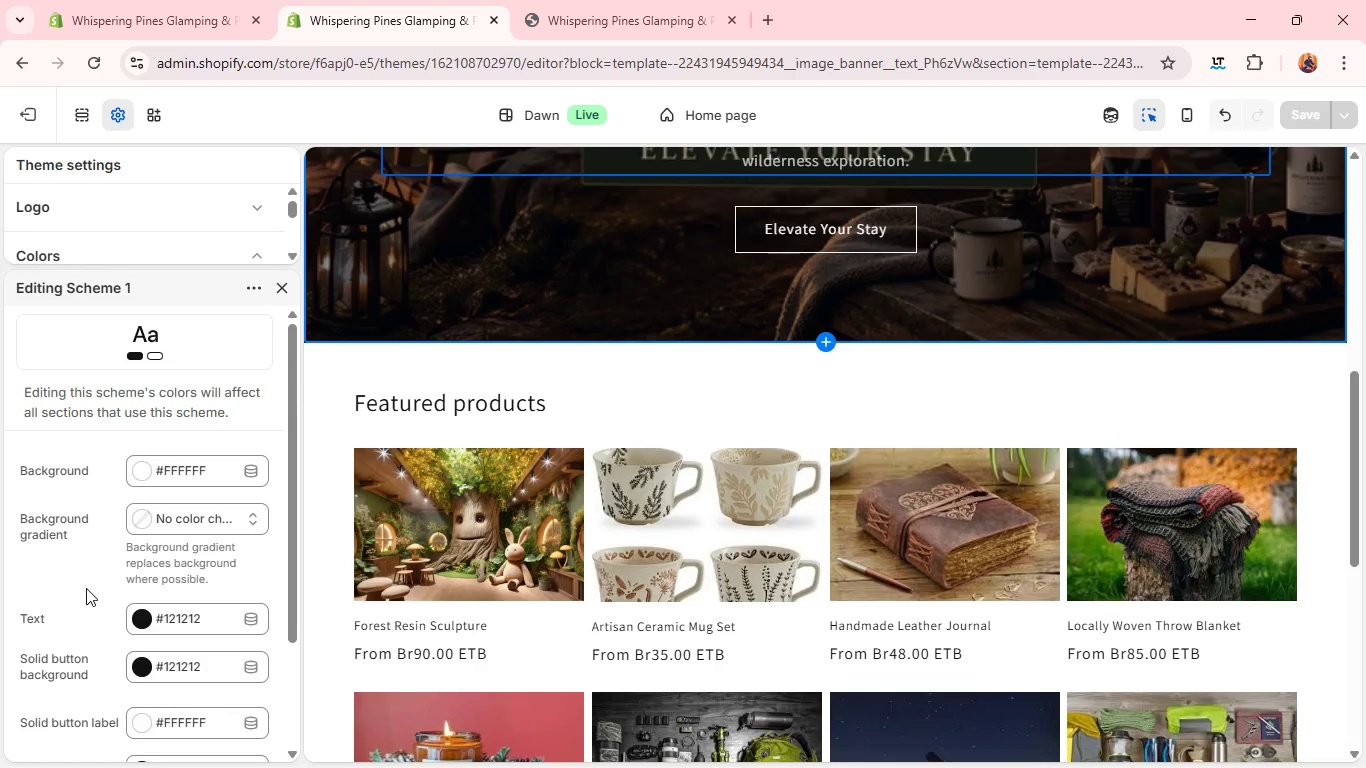 
wait(7.17)
 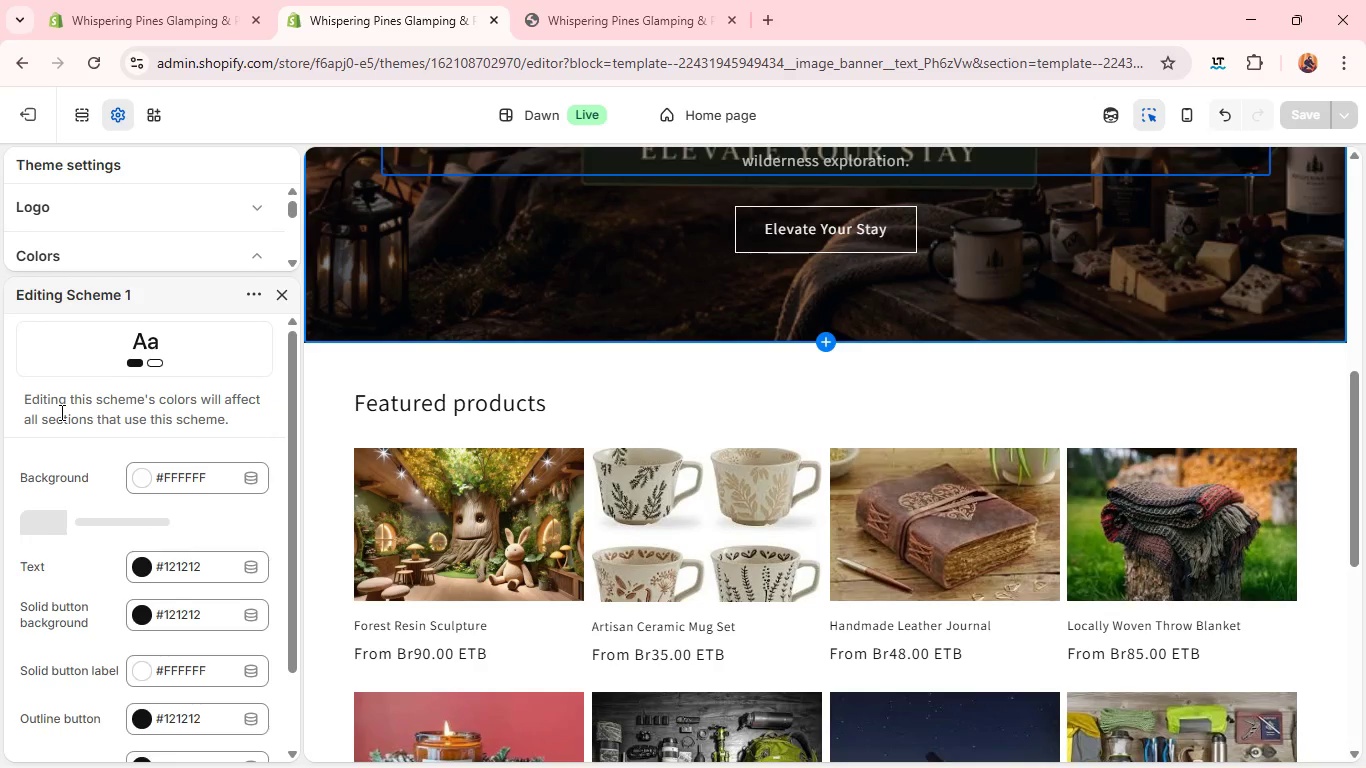 
left_click([222, 474])
 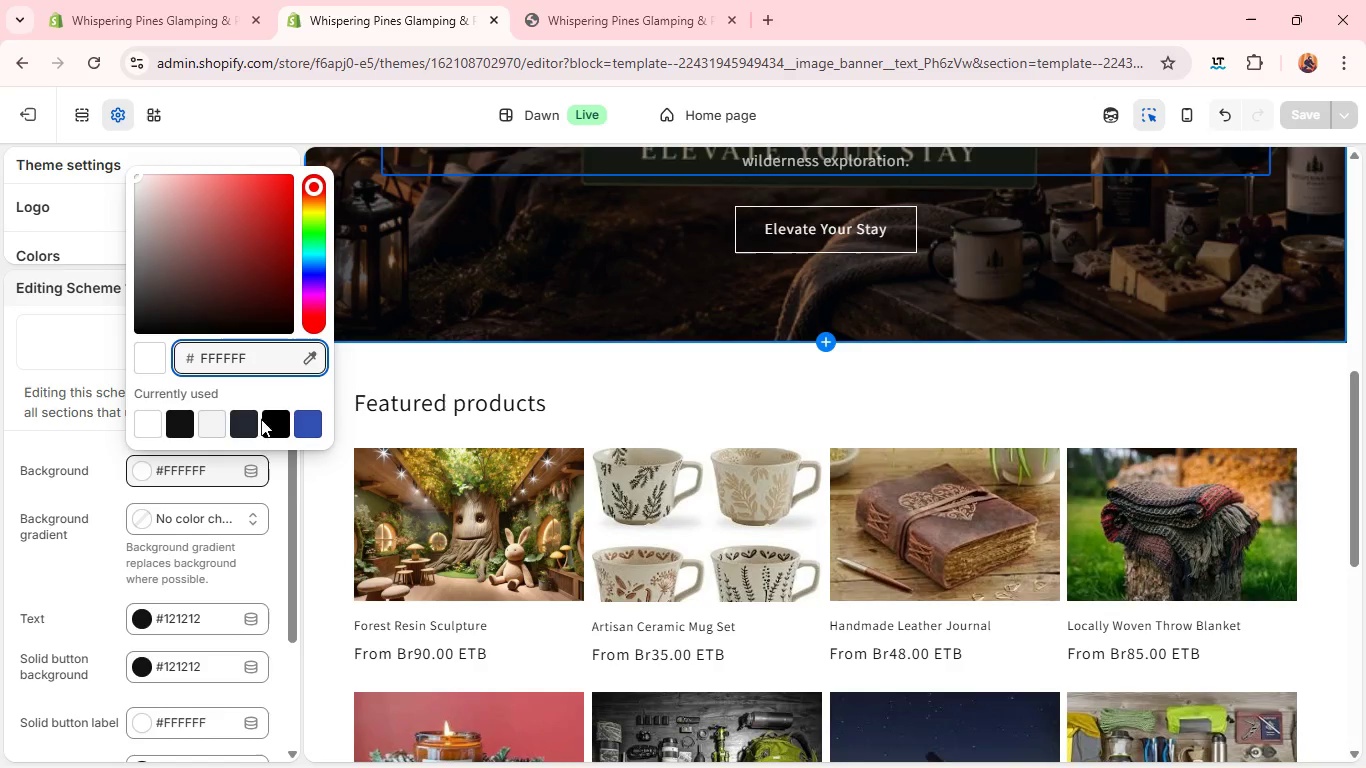 
double_click([238, 369])
 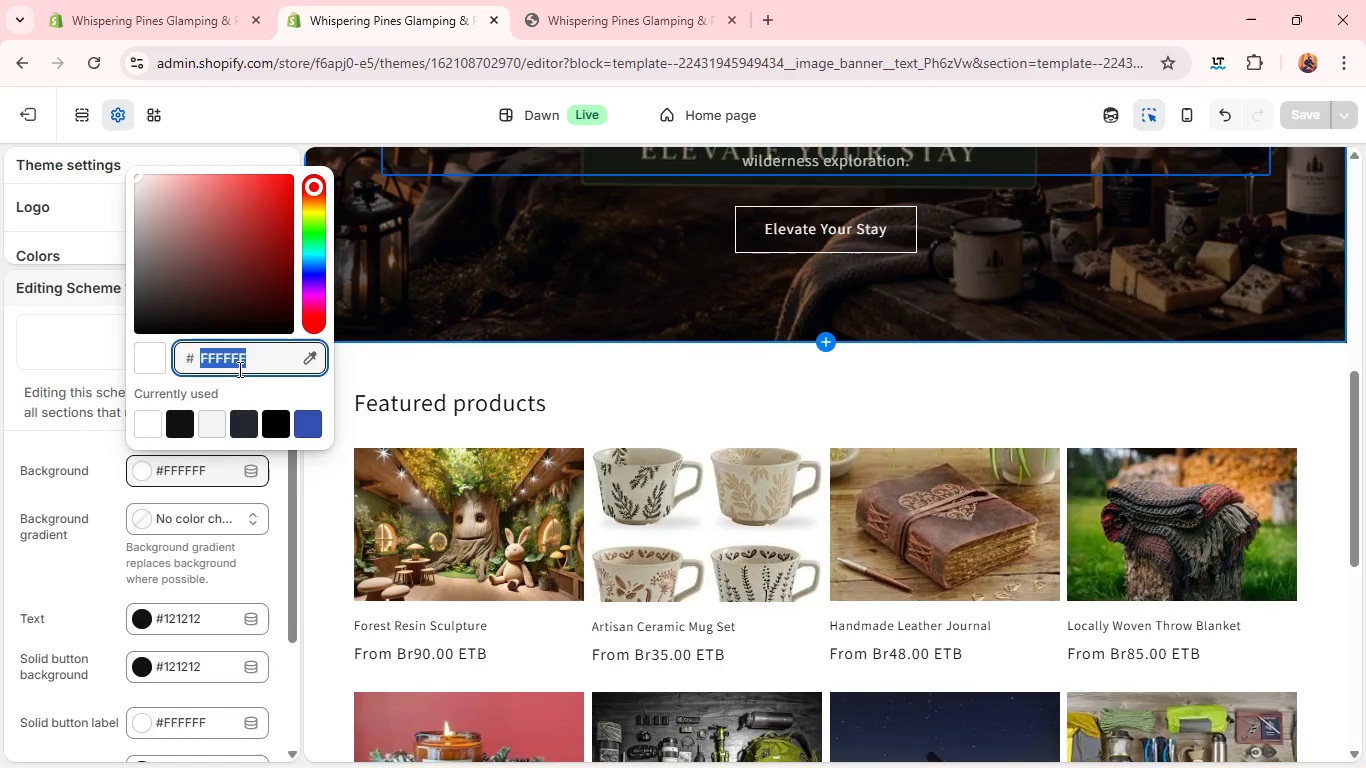 
type(1F2A2A)
 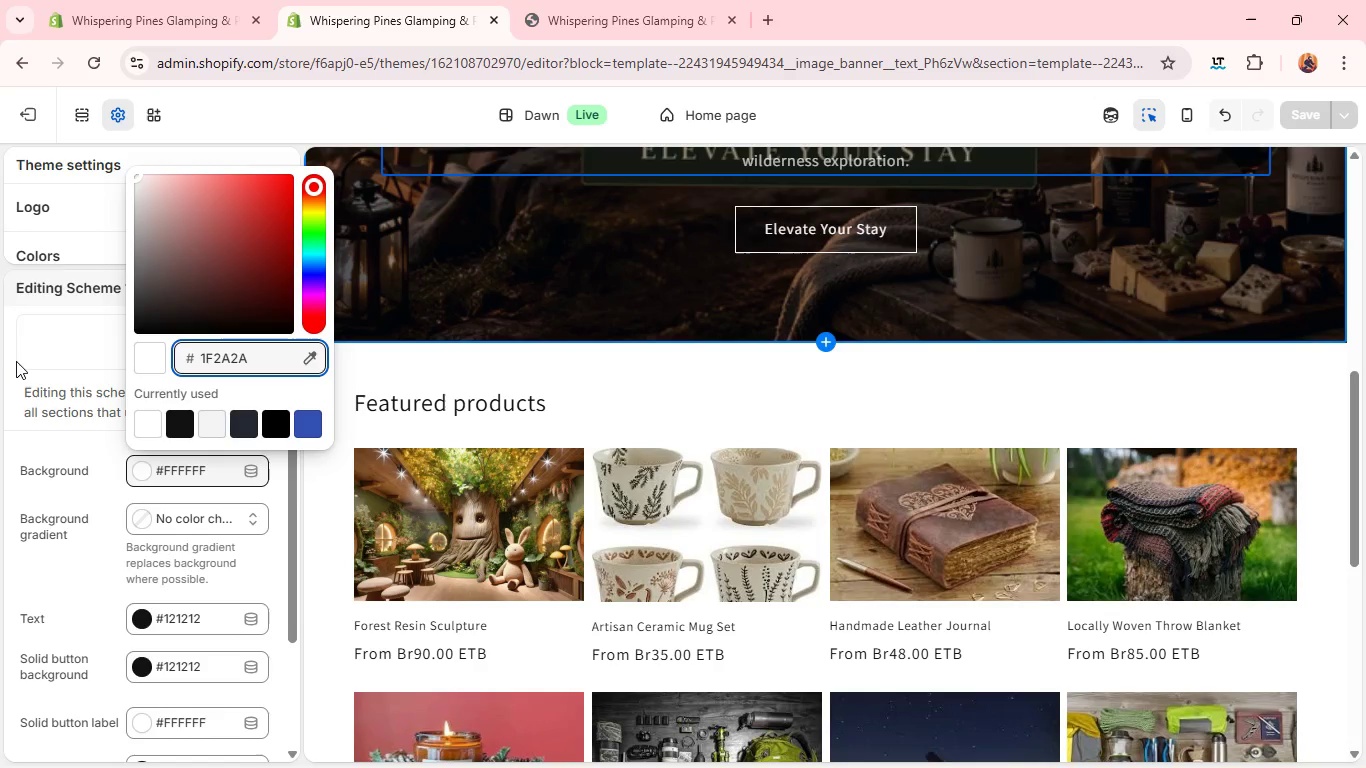 
left_click([10, 360])
 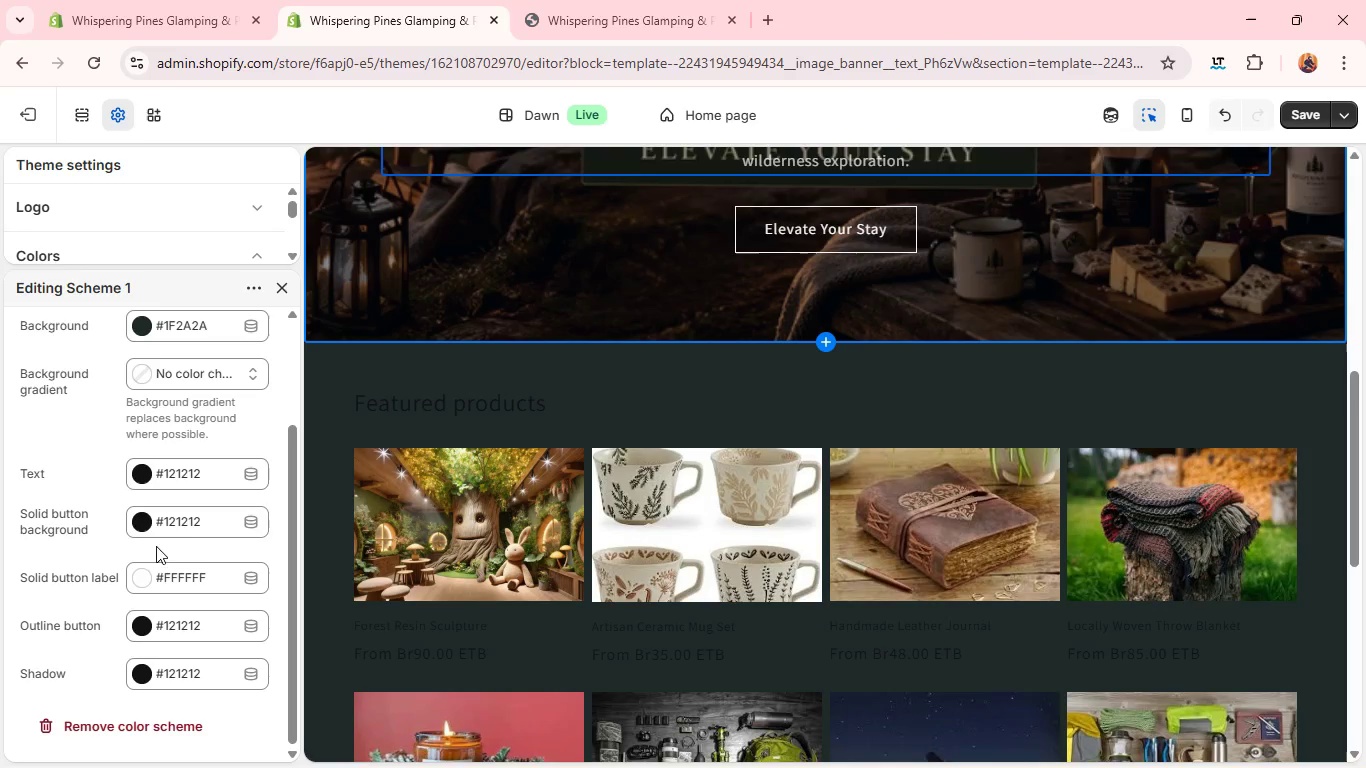 
wait(20.78)
 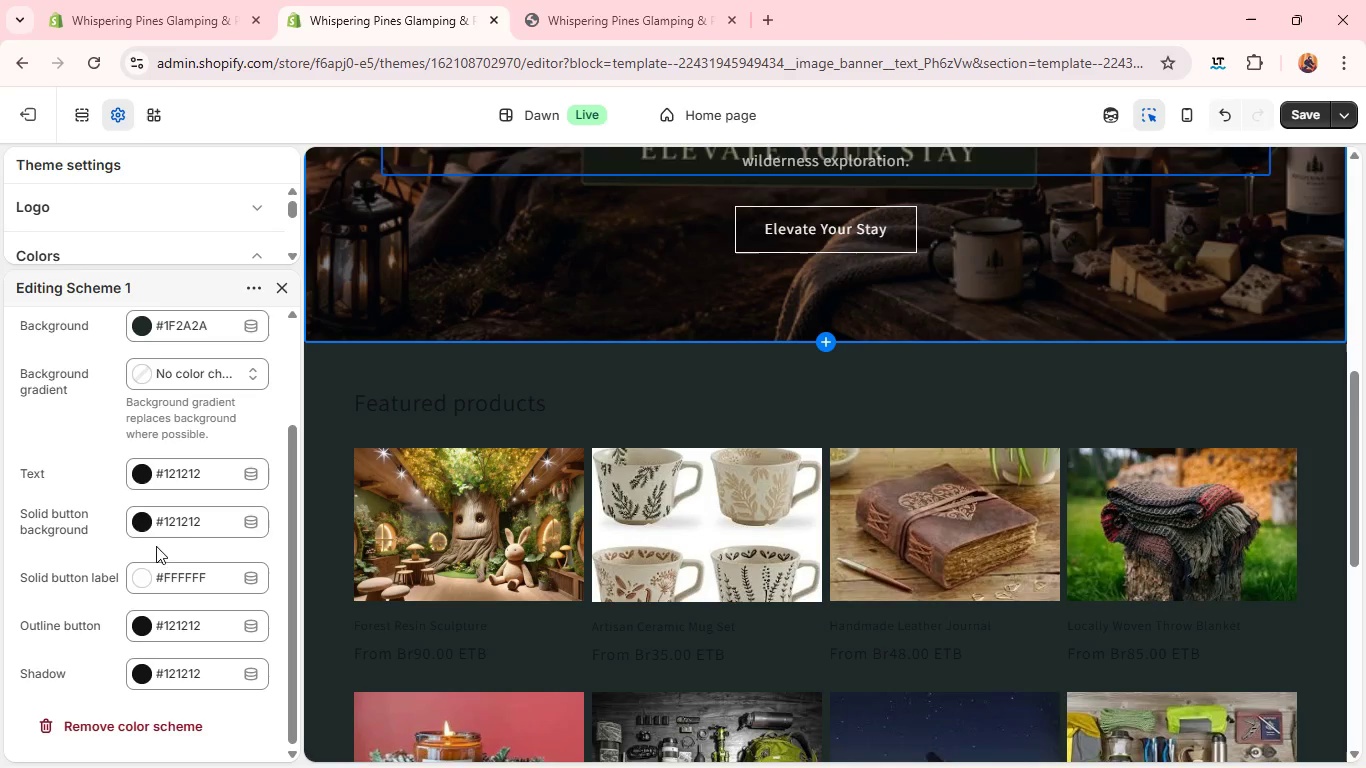 
mouse_move([184, 494])
 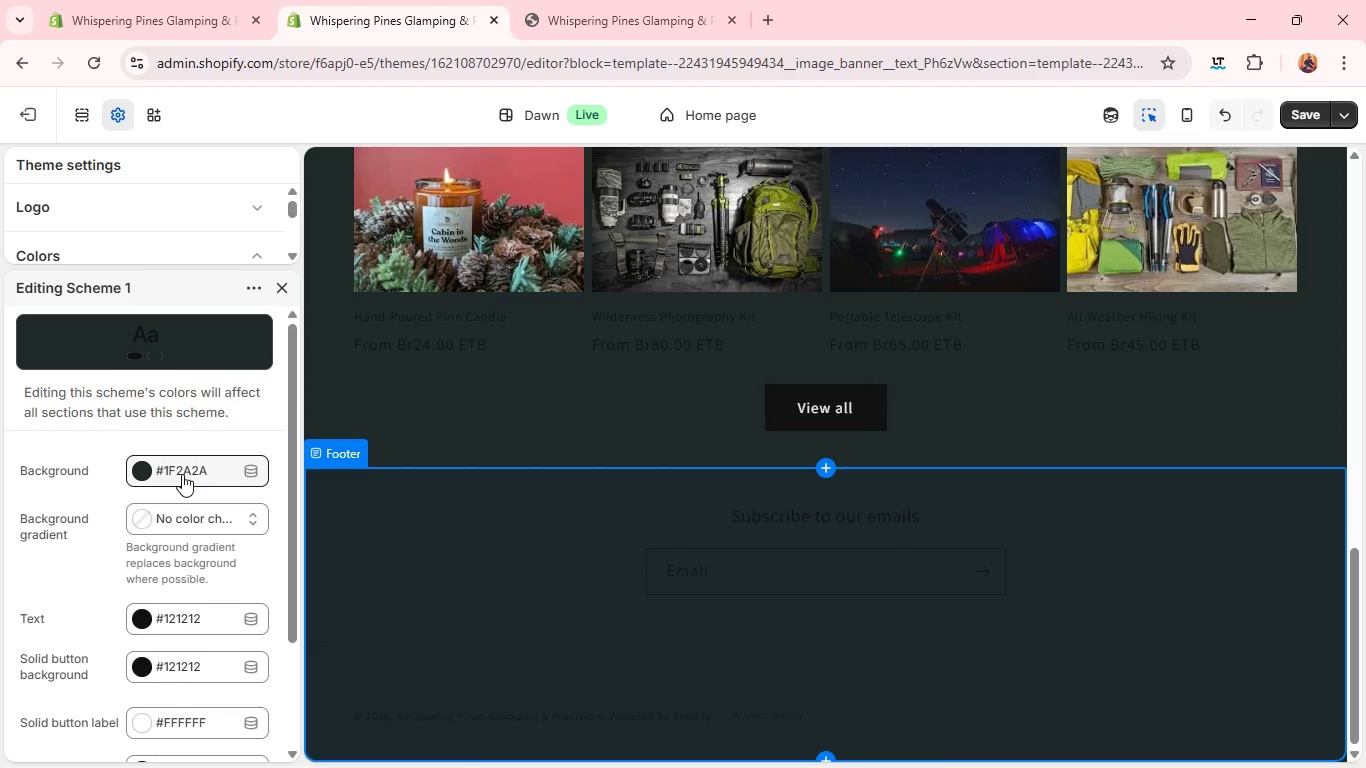 
left_click([182, 474])
 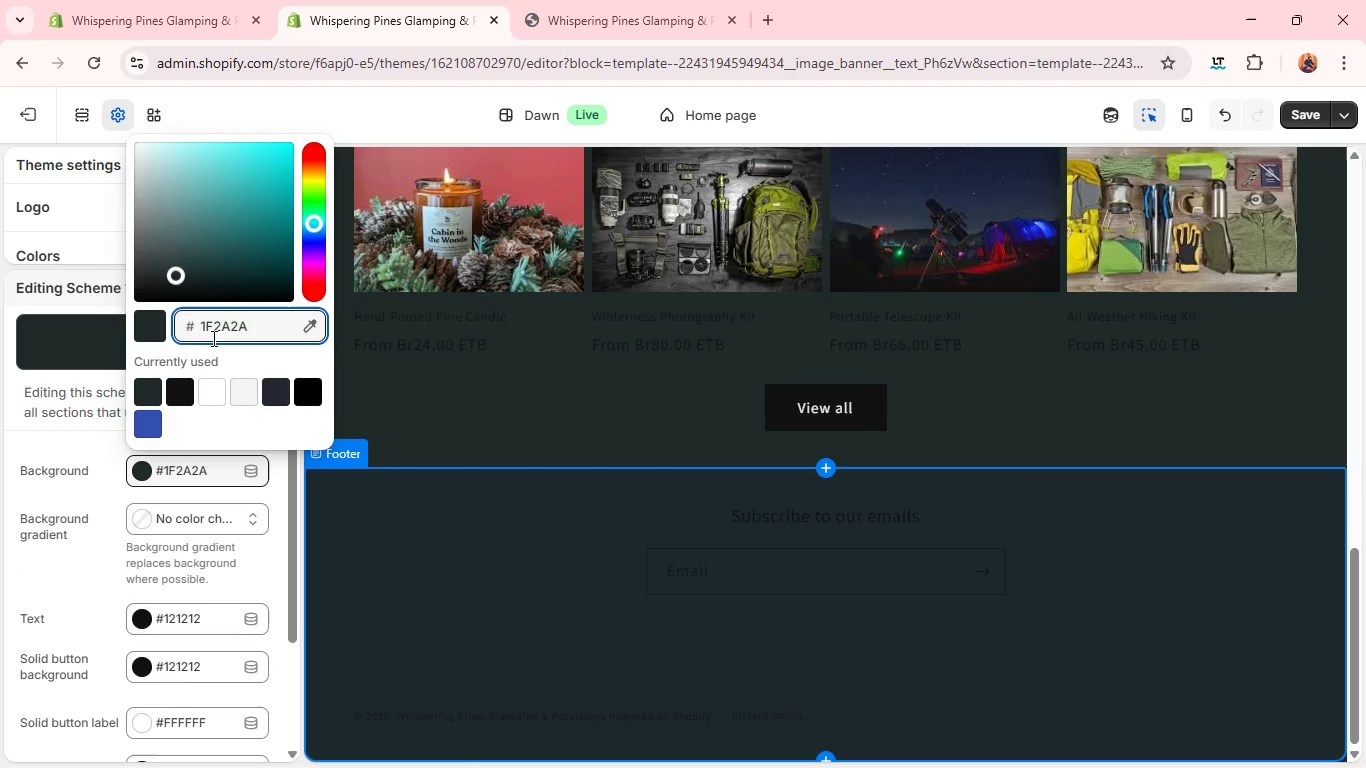 
double_click([212, 338])
 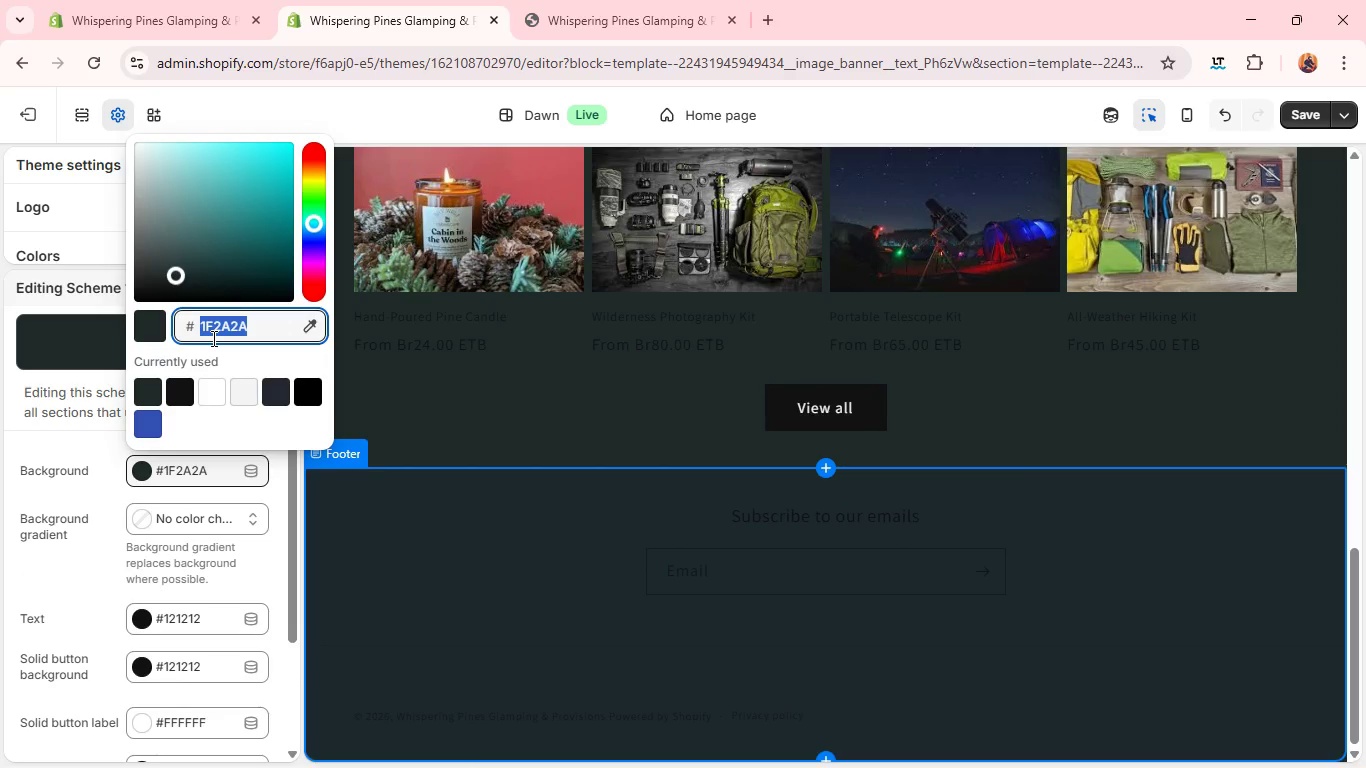 
triple_click([212, 338])
 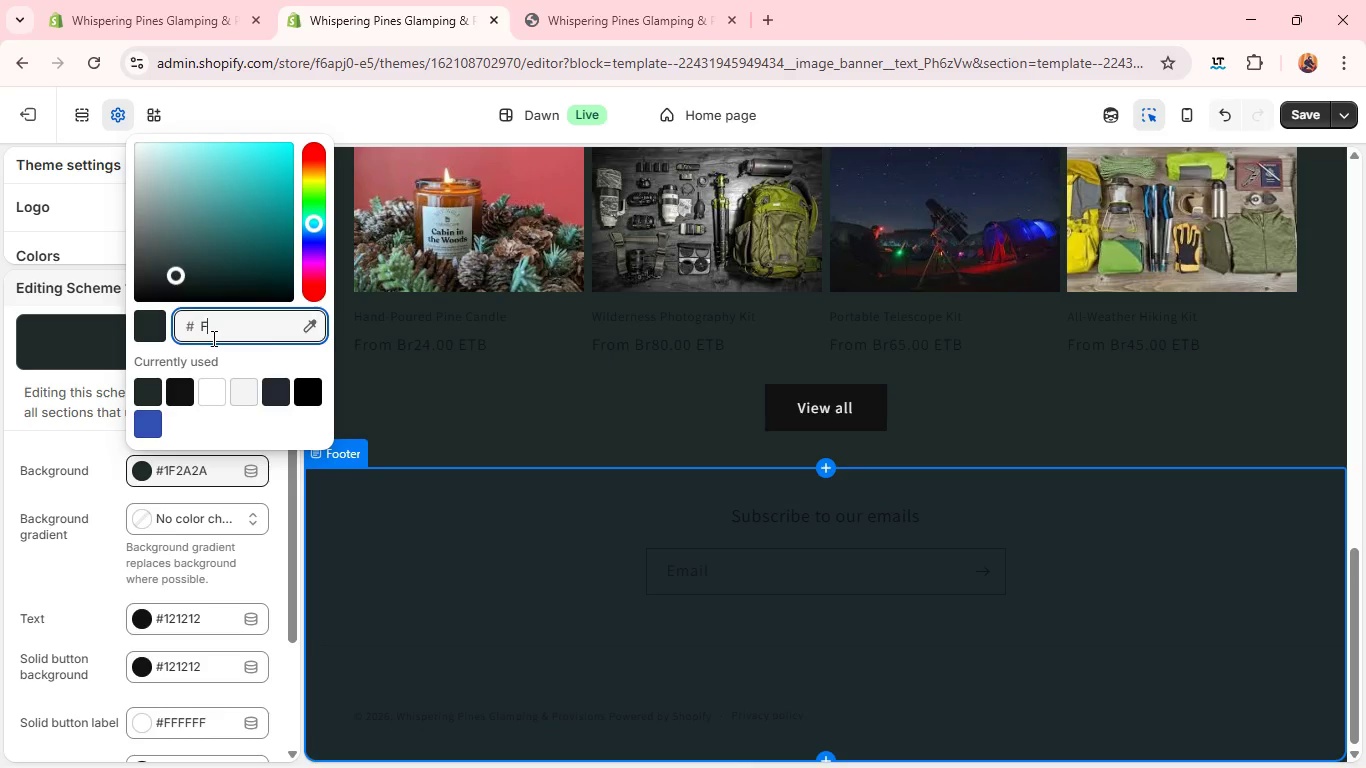 
type(F5F2EC)
 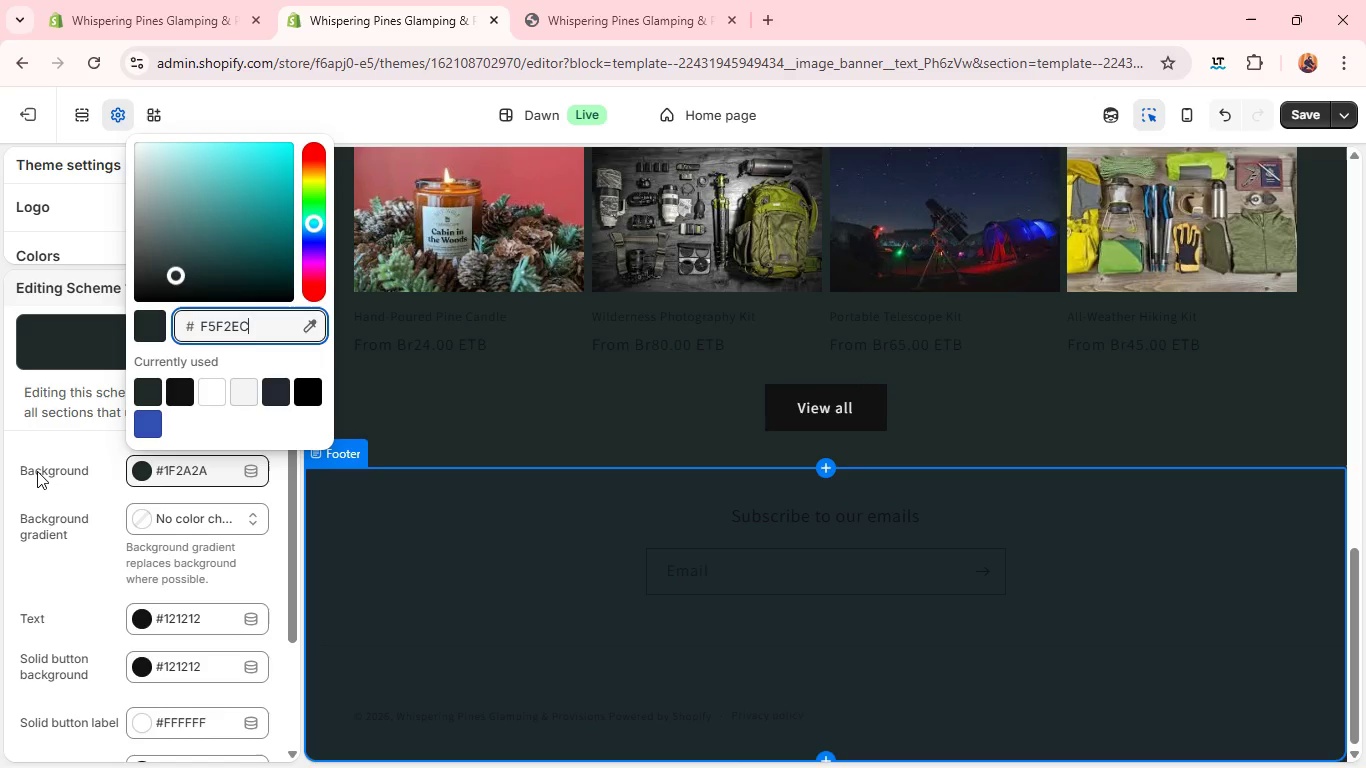 
left_click([37, 471])
 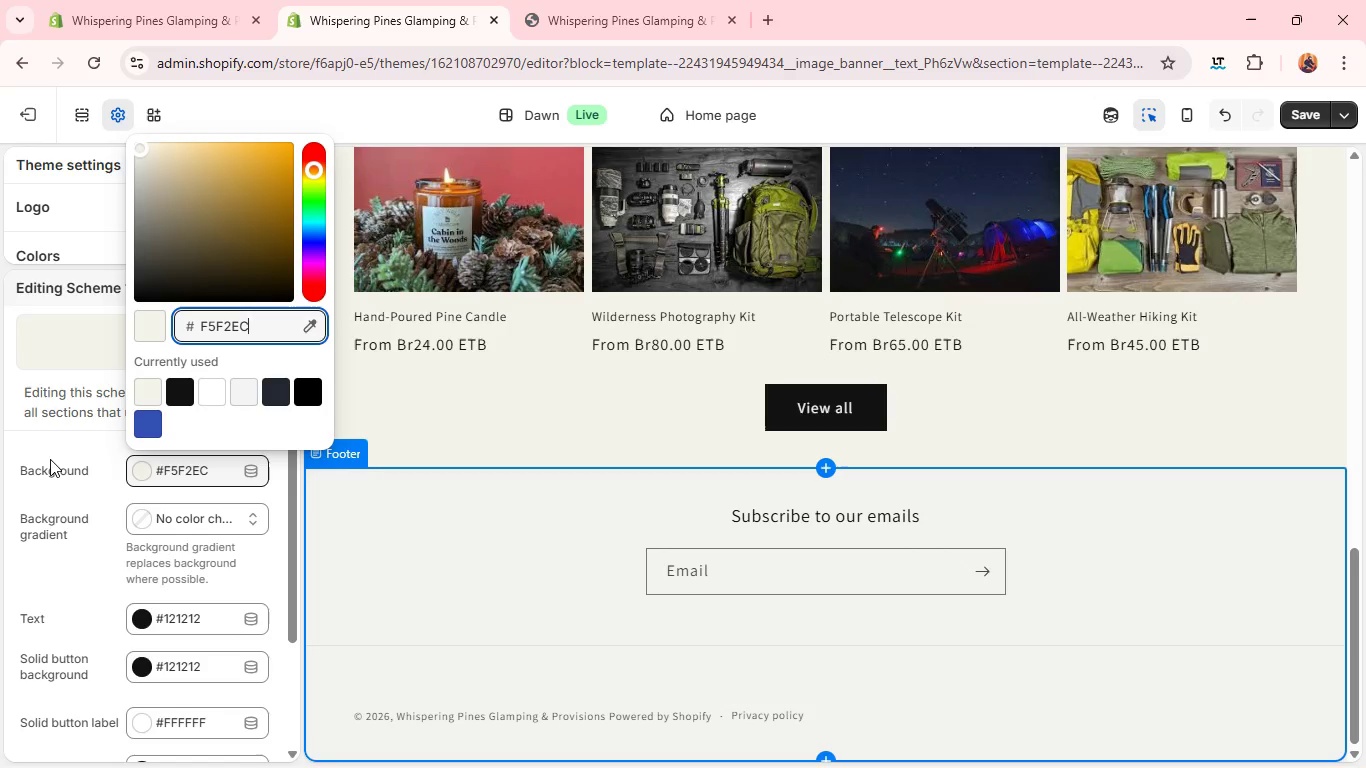 
wait(13.72)
 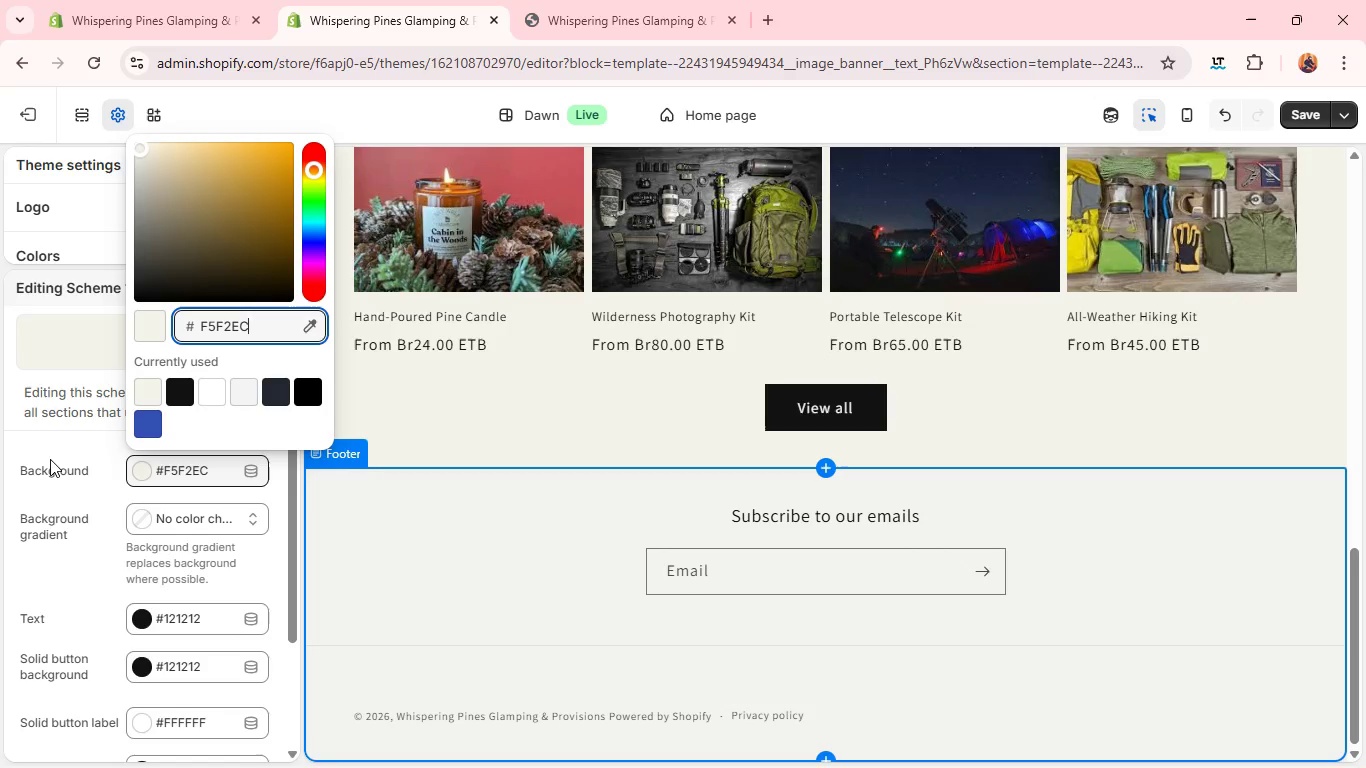 
left_click([581, 242])
 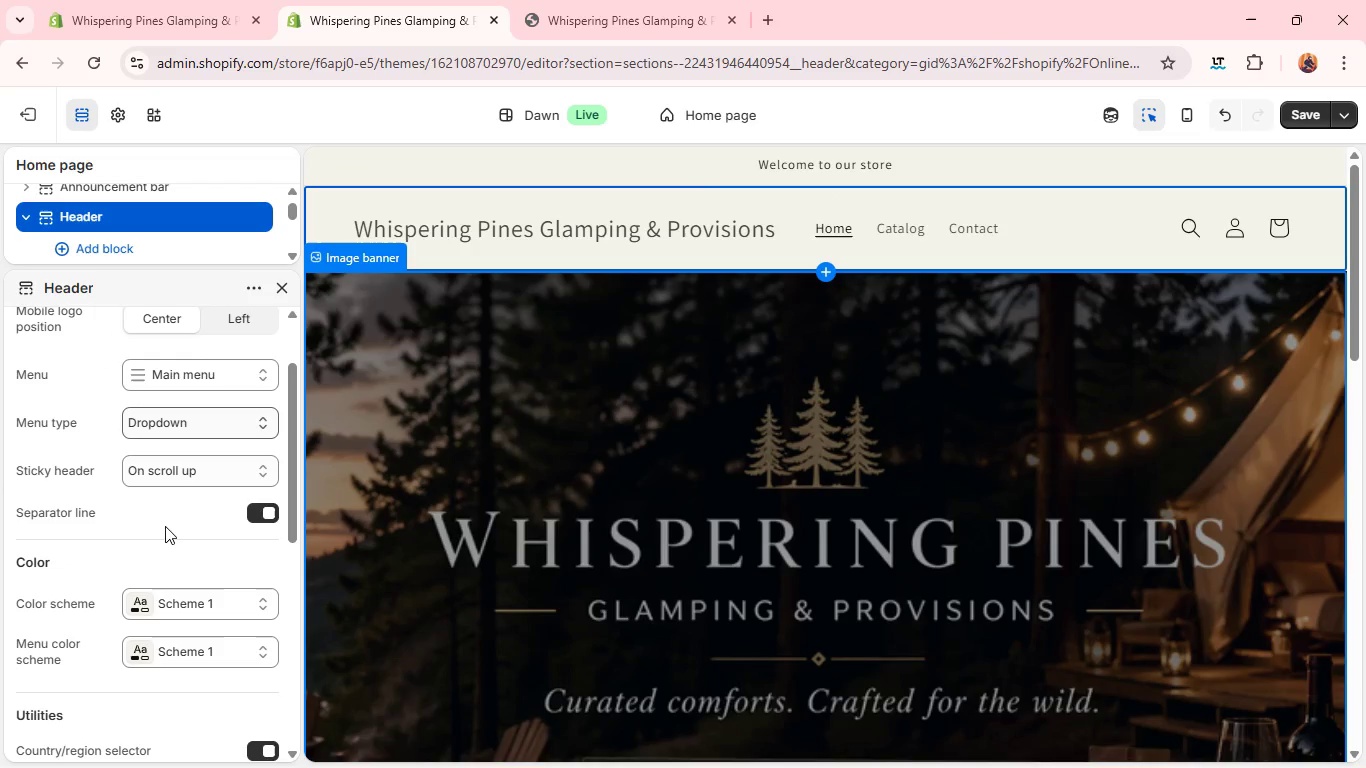 
wait(6.42)
 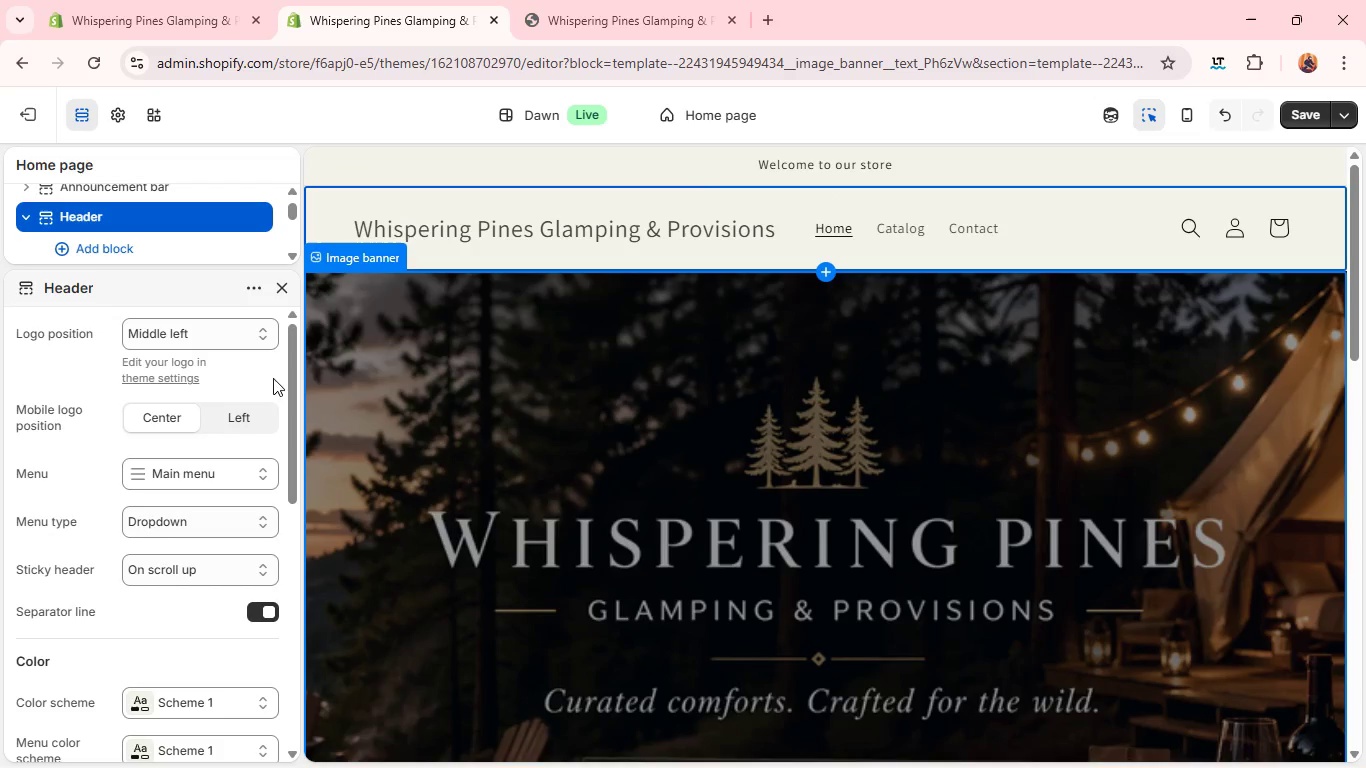 
left_click([154, 609])
 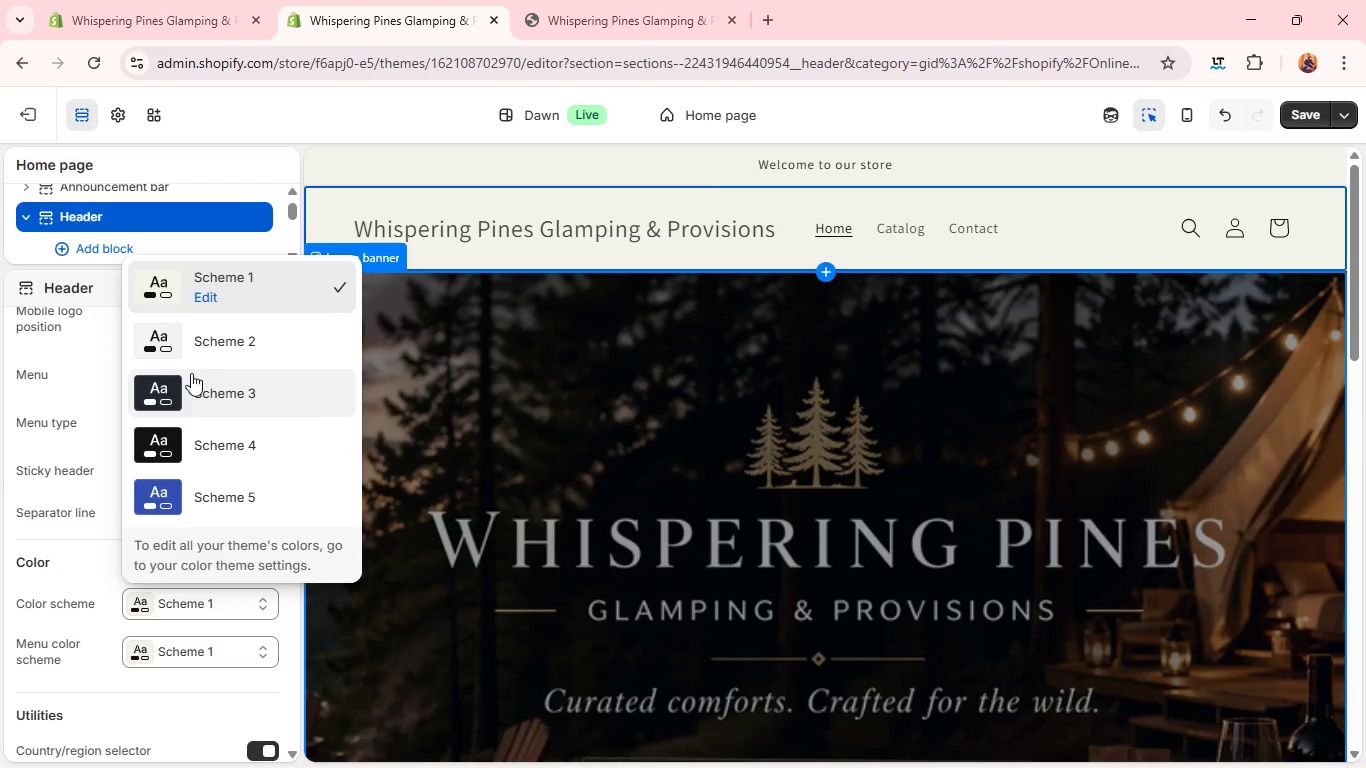 
wait(10.91)
 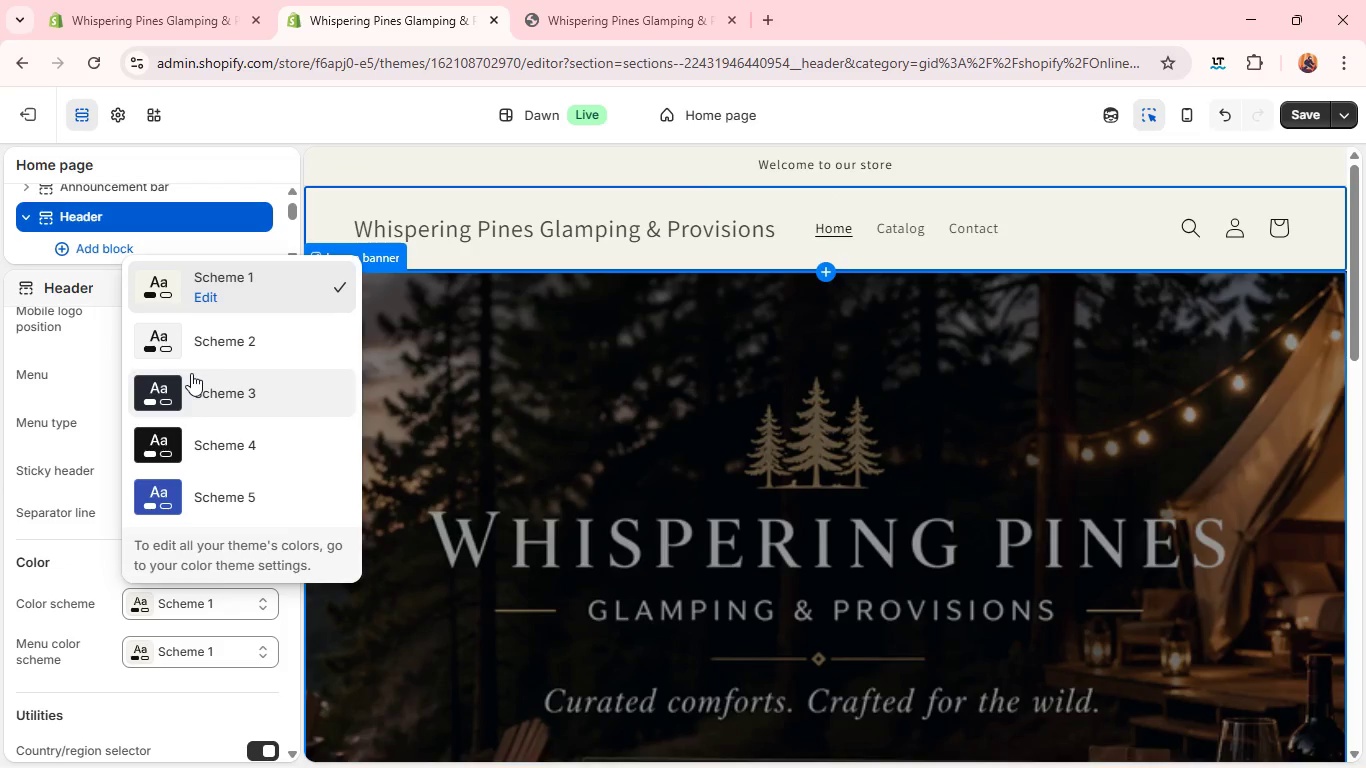 
left_click([43, 385])
 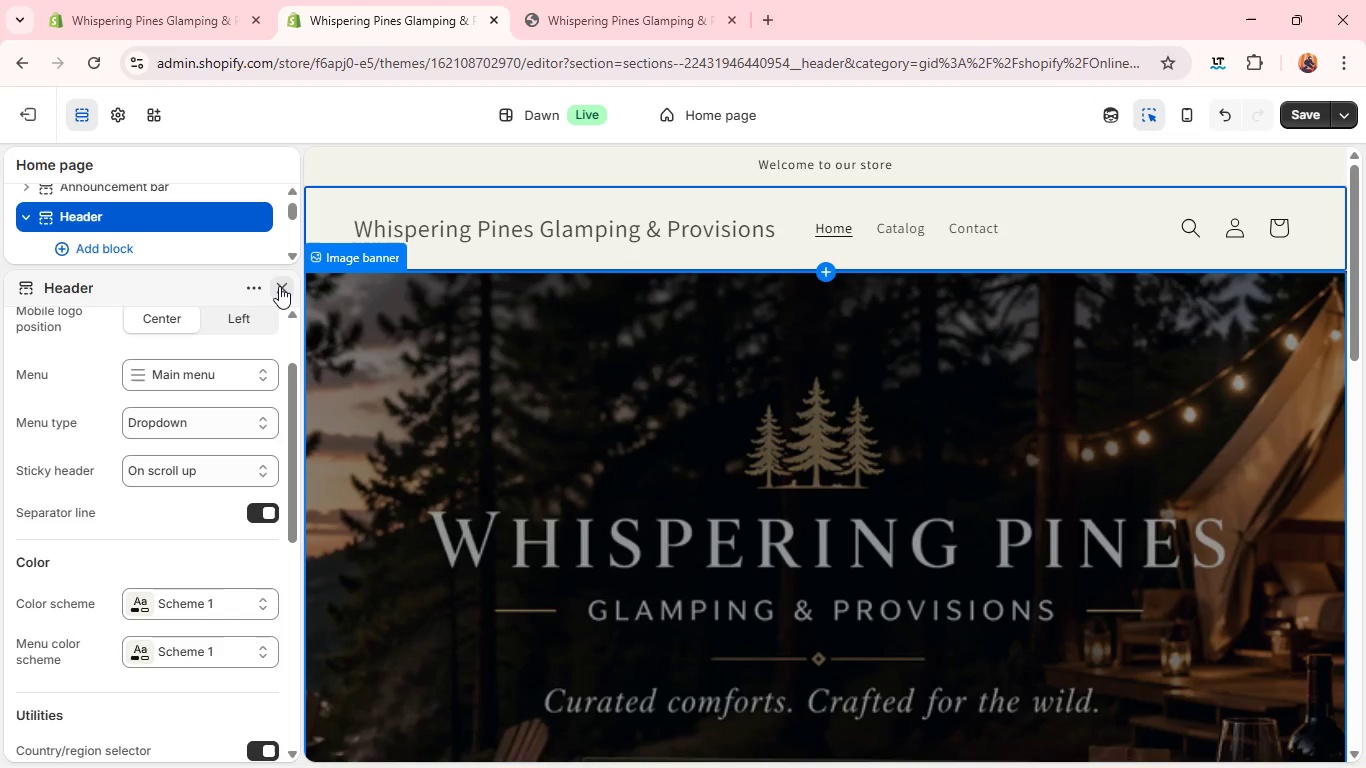 
left_click([279, 286])
 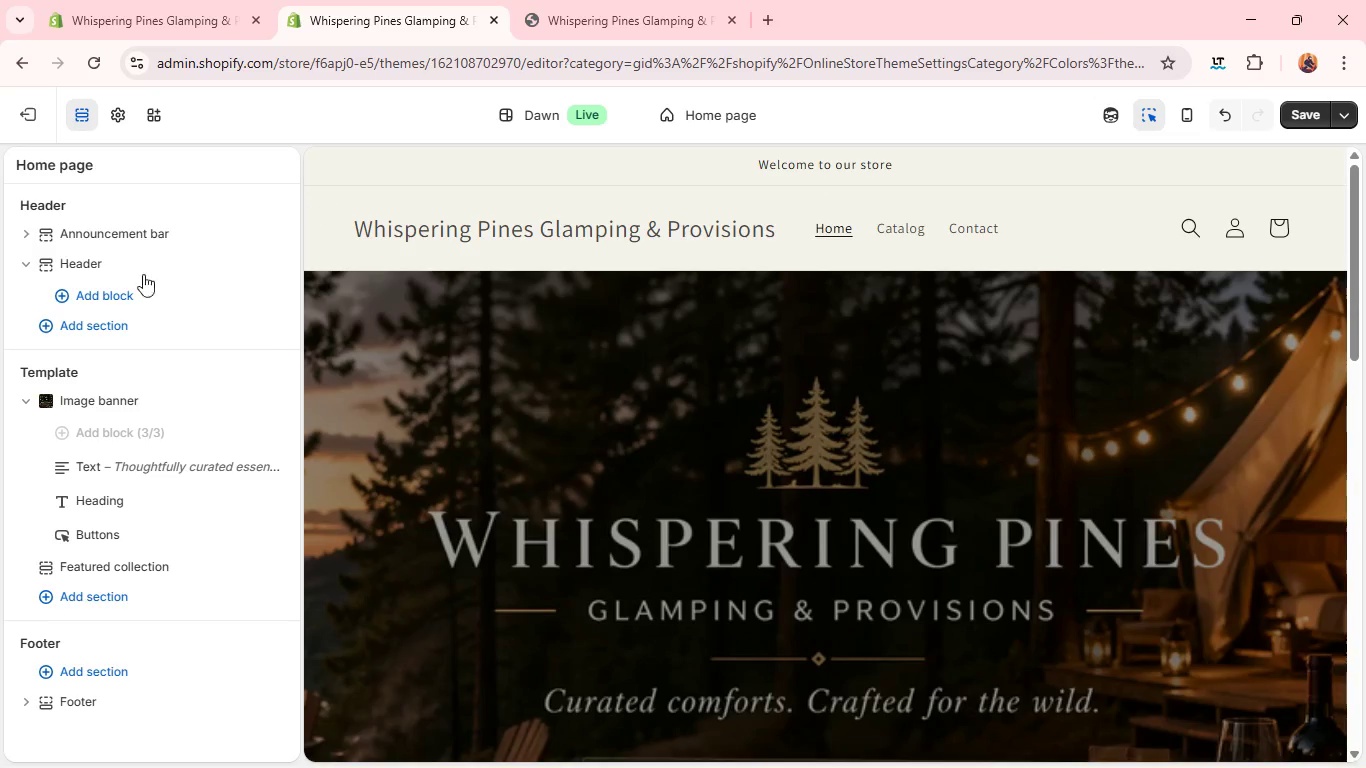 
mouse_move([130, 211])
 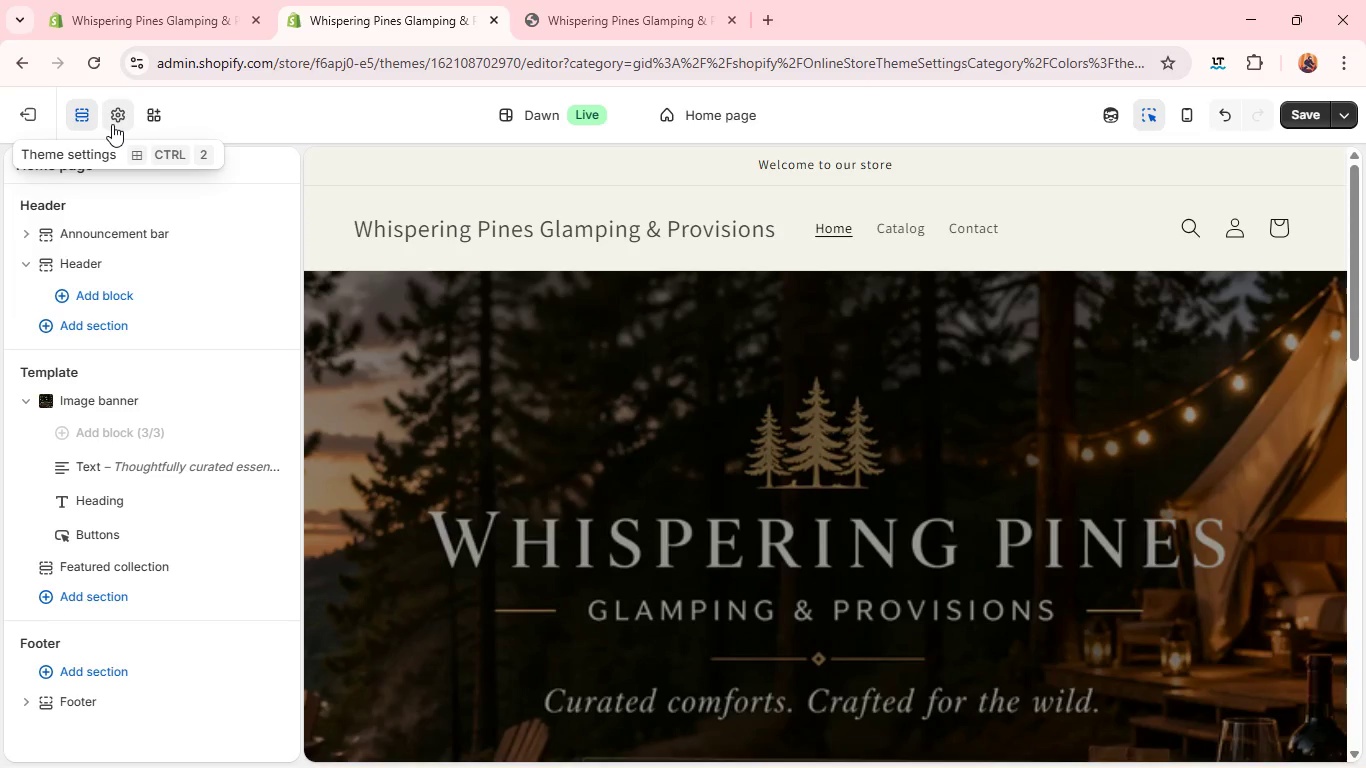 
left_click([112, 124])
 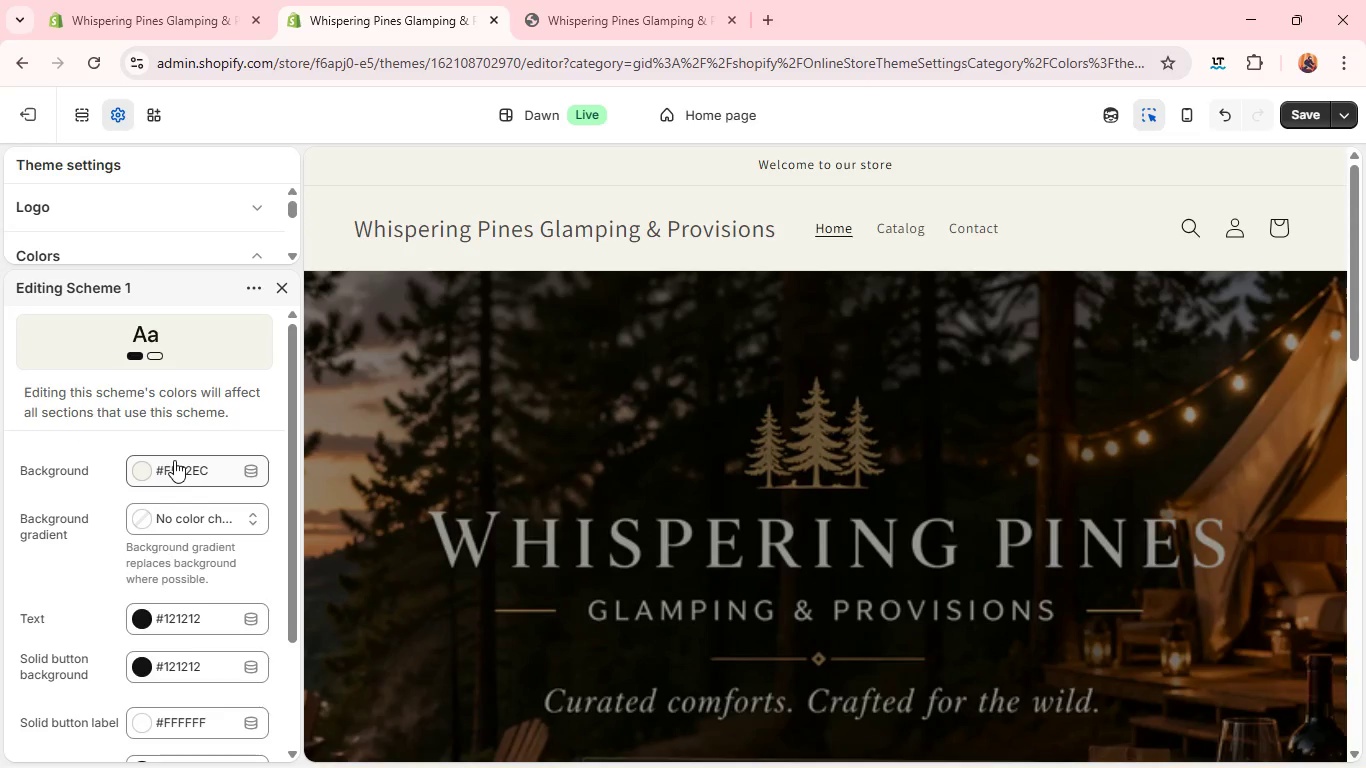 
wait(5.28)
 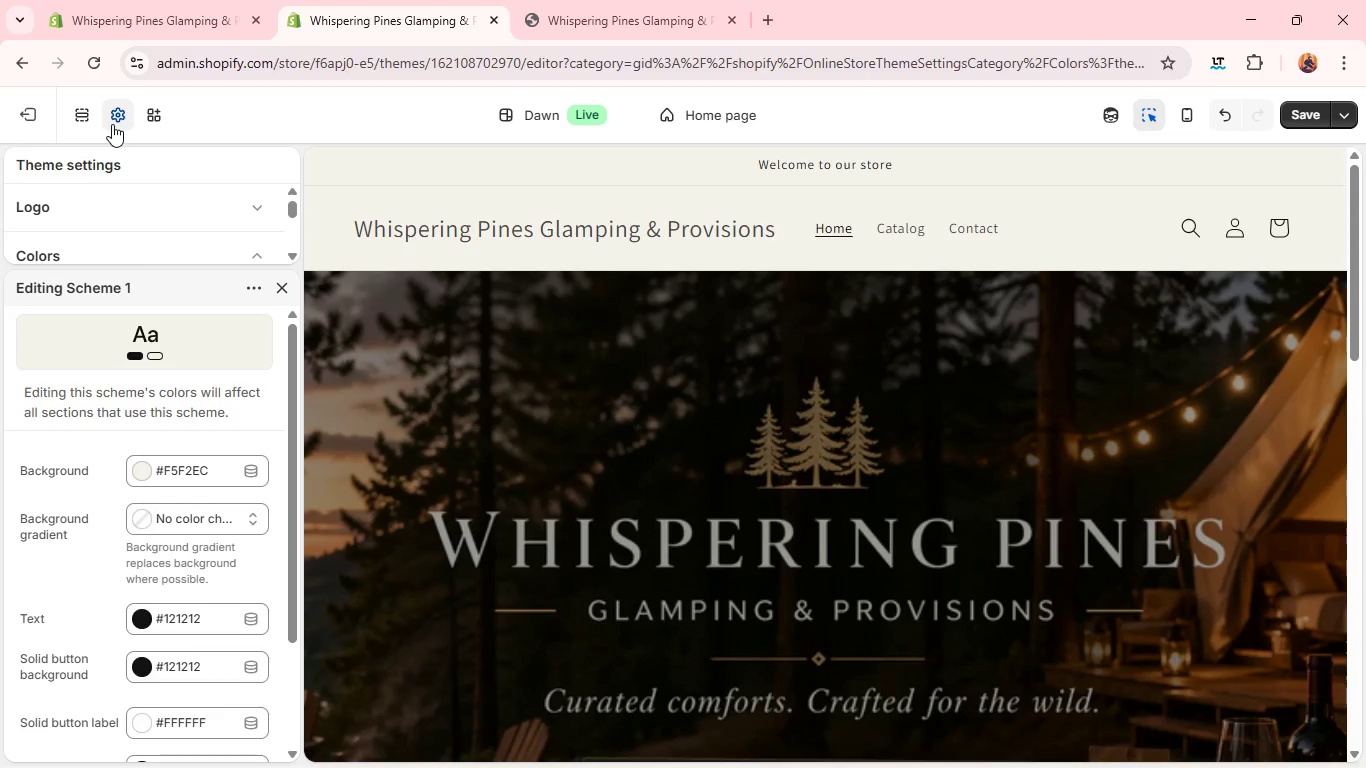 
left_click([280, 280])
 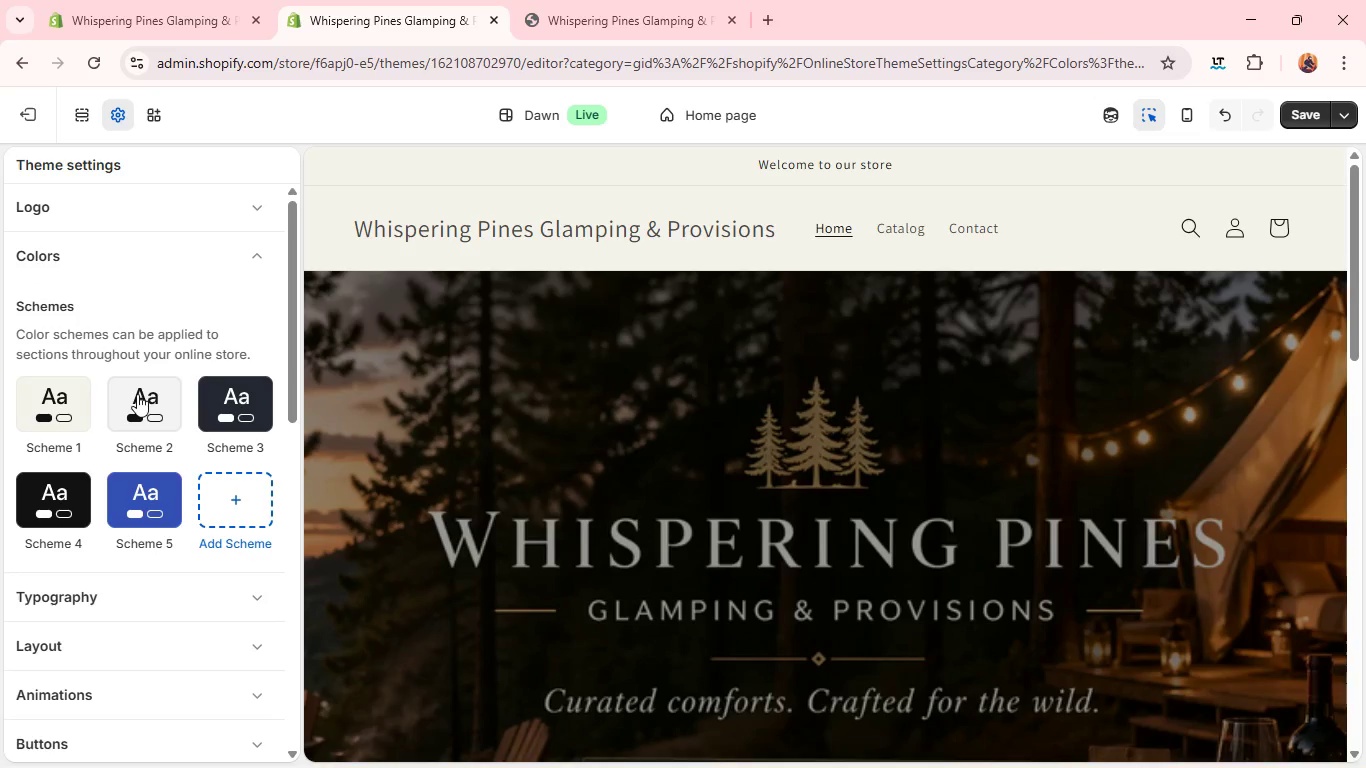 
left_click([137, 394])
 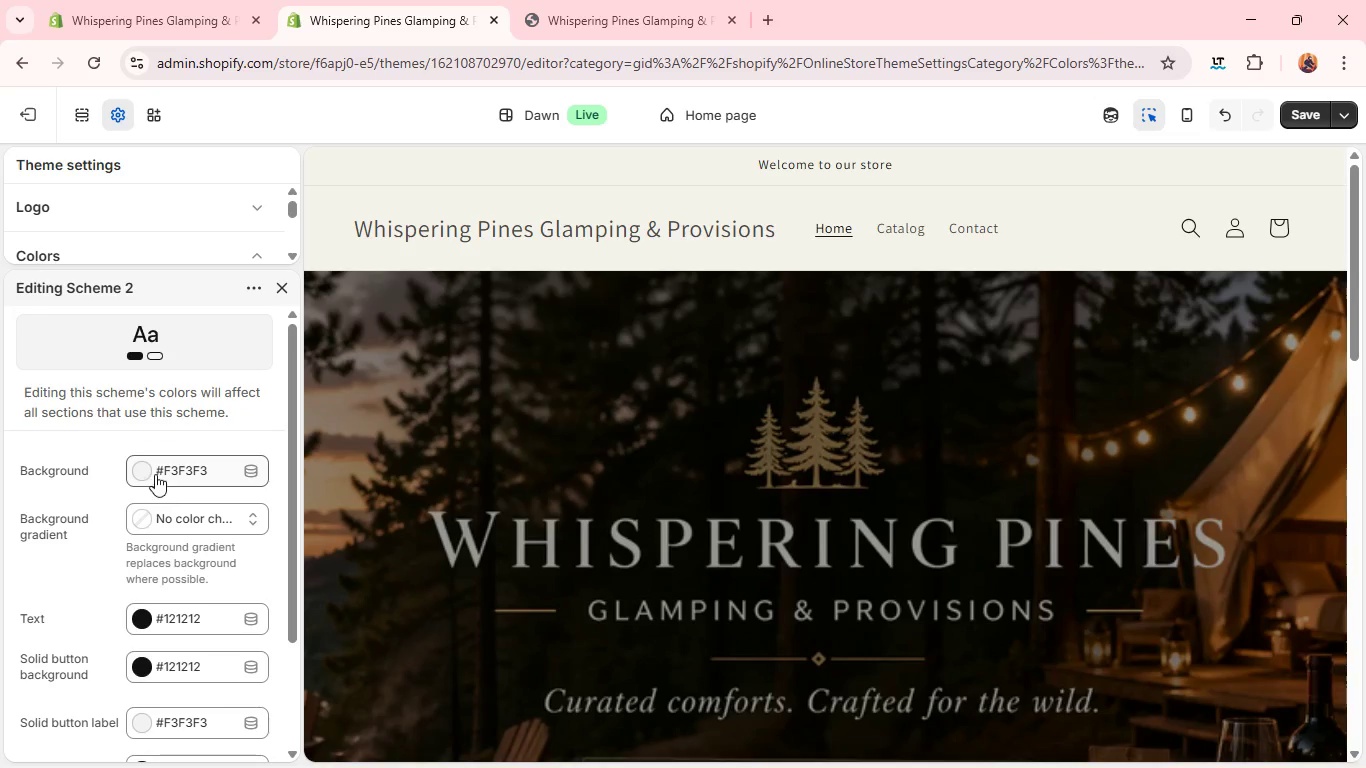 
wait(6.03)
 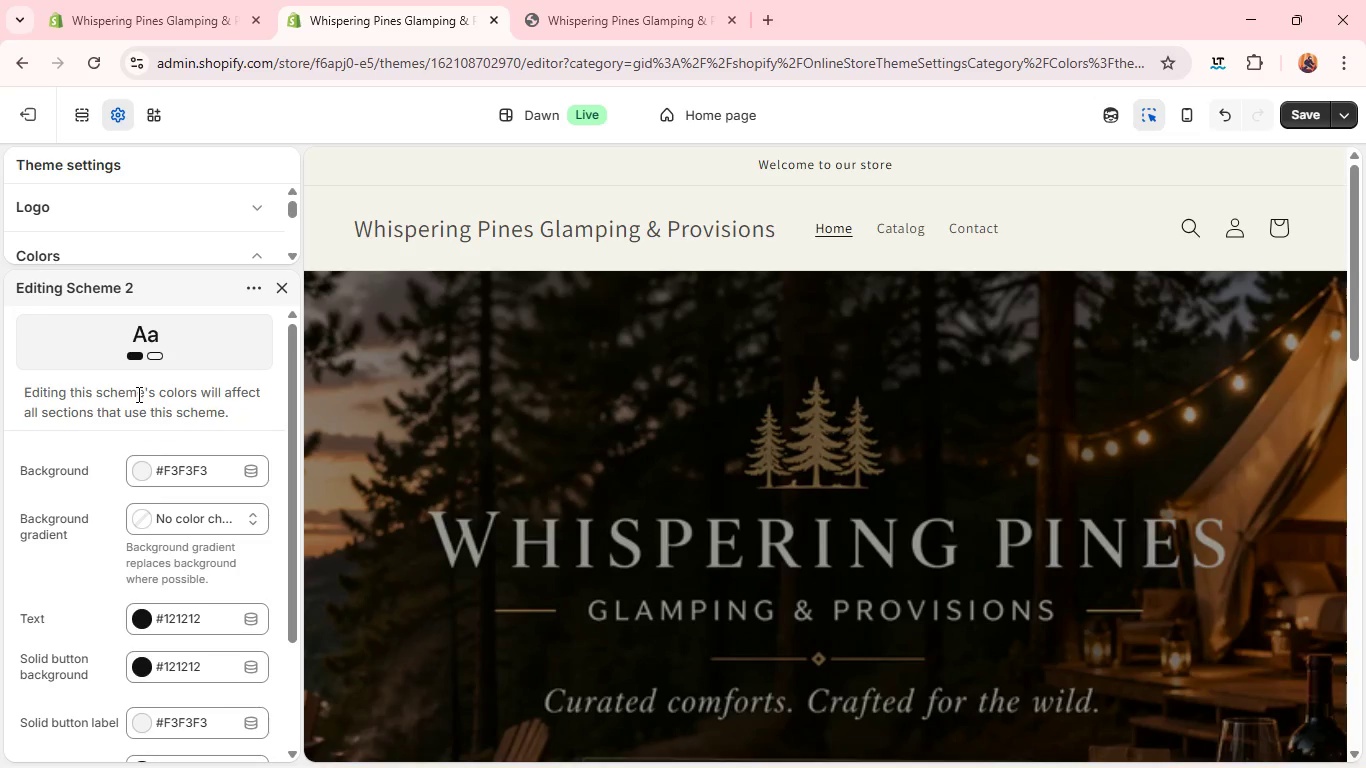 
left_click([179, 468])
 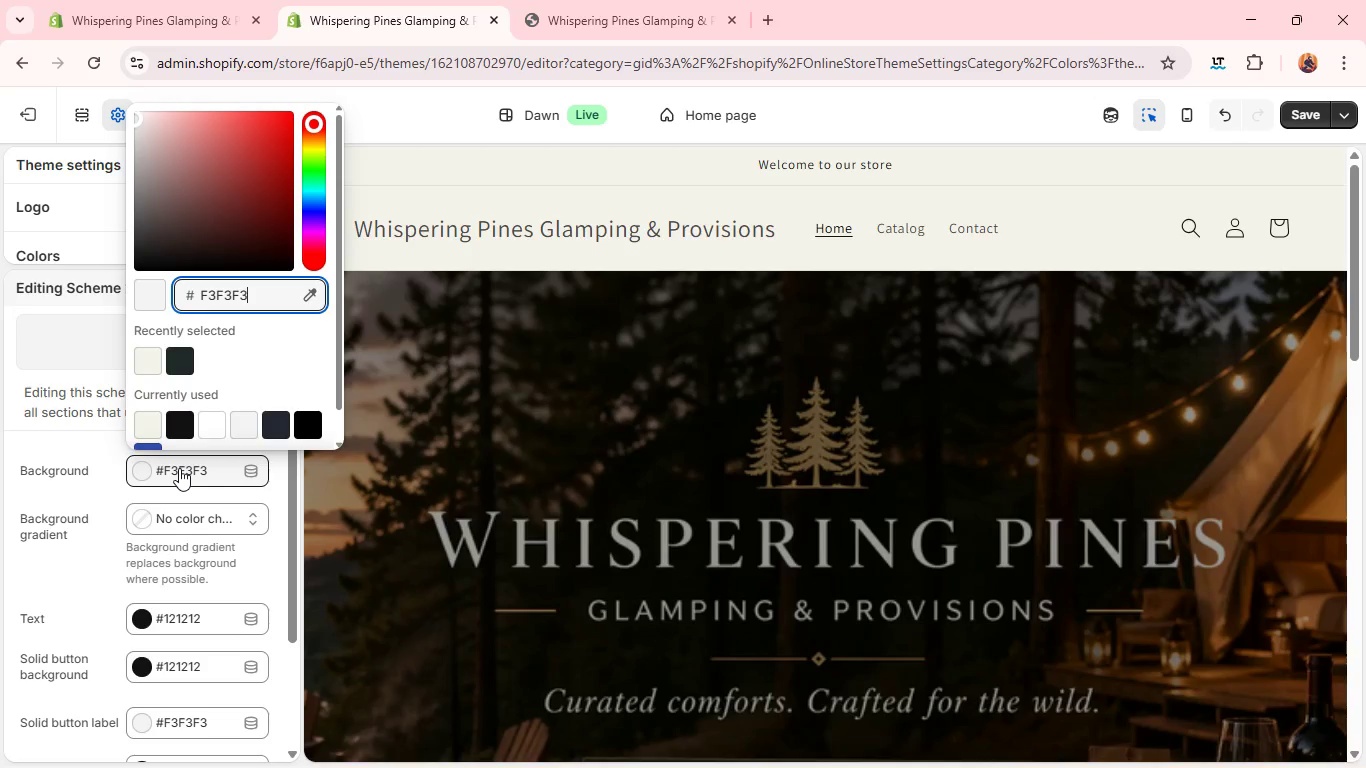 
key(1)
 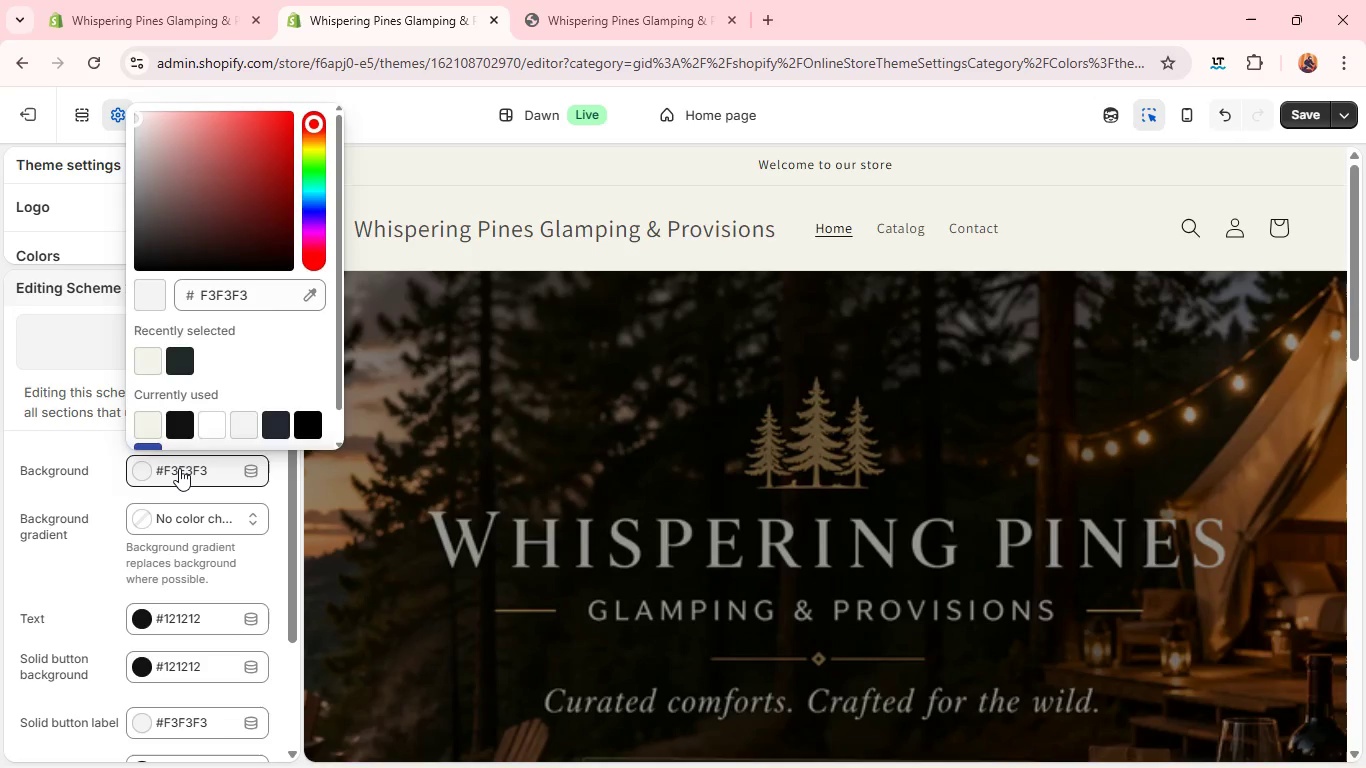 
double_click([179, 468])
 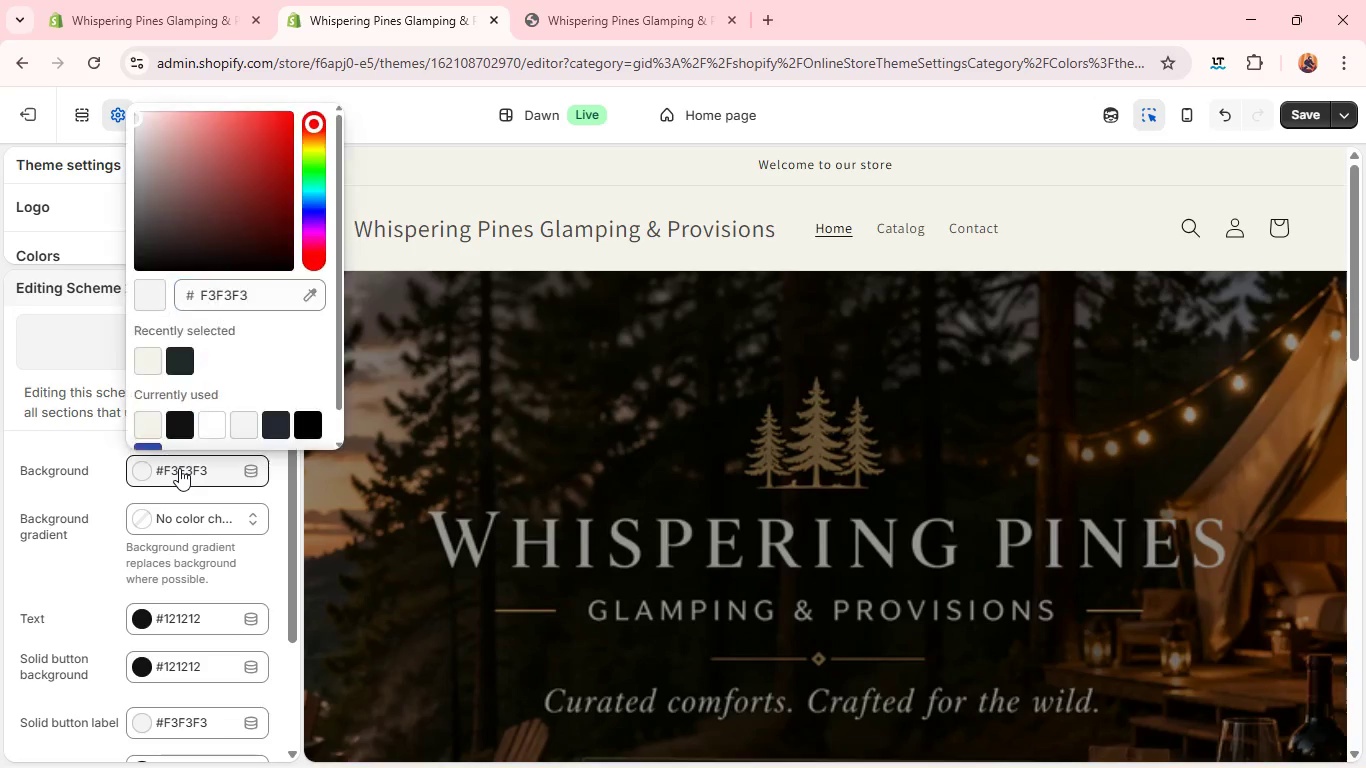 
triple_click([179, 468])
 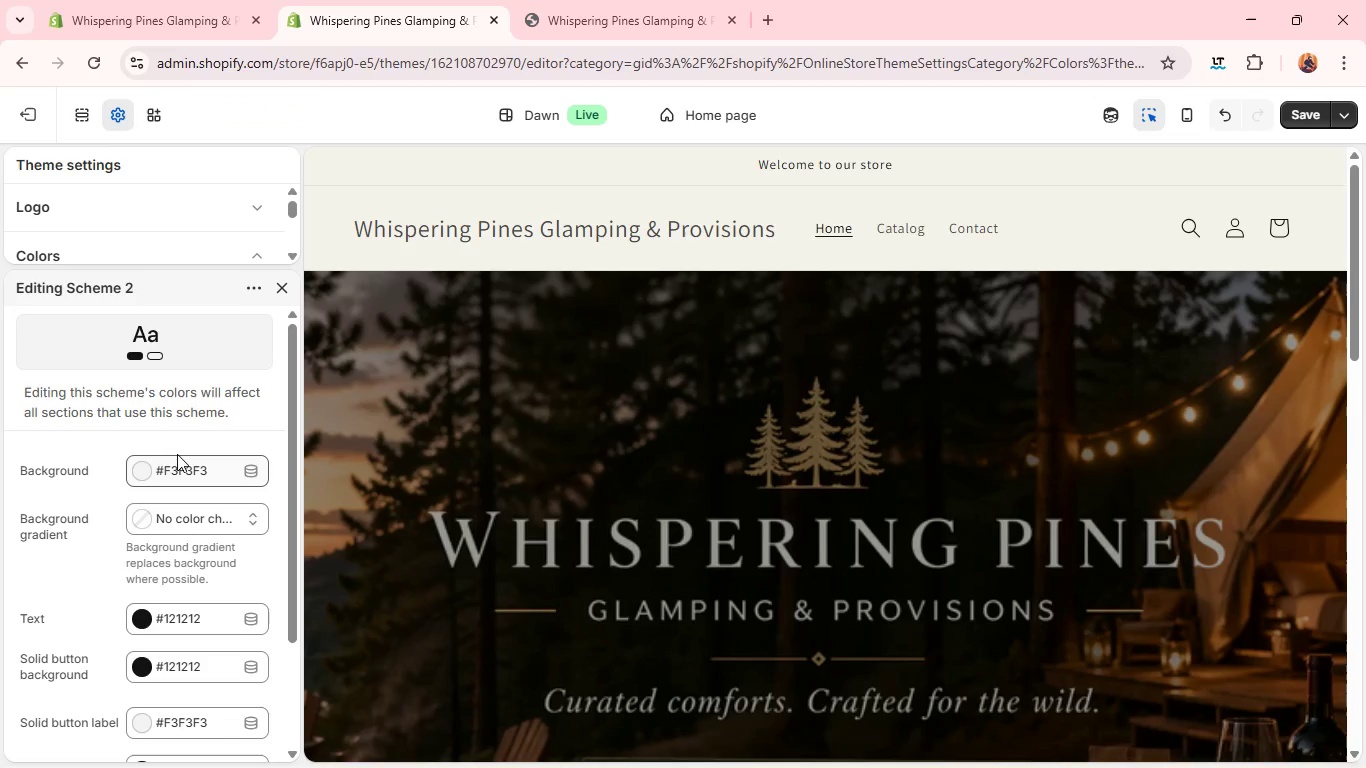 
left_click([177, 454])
 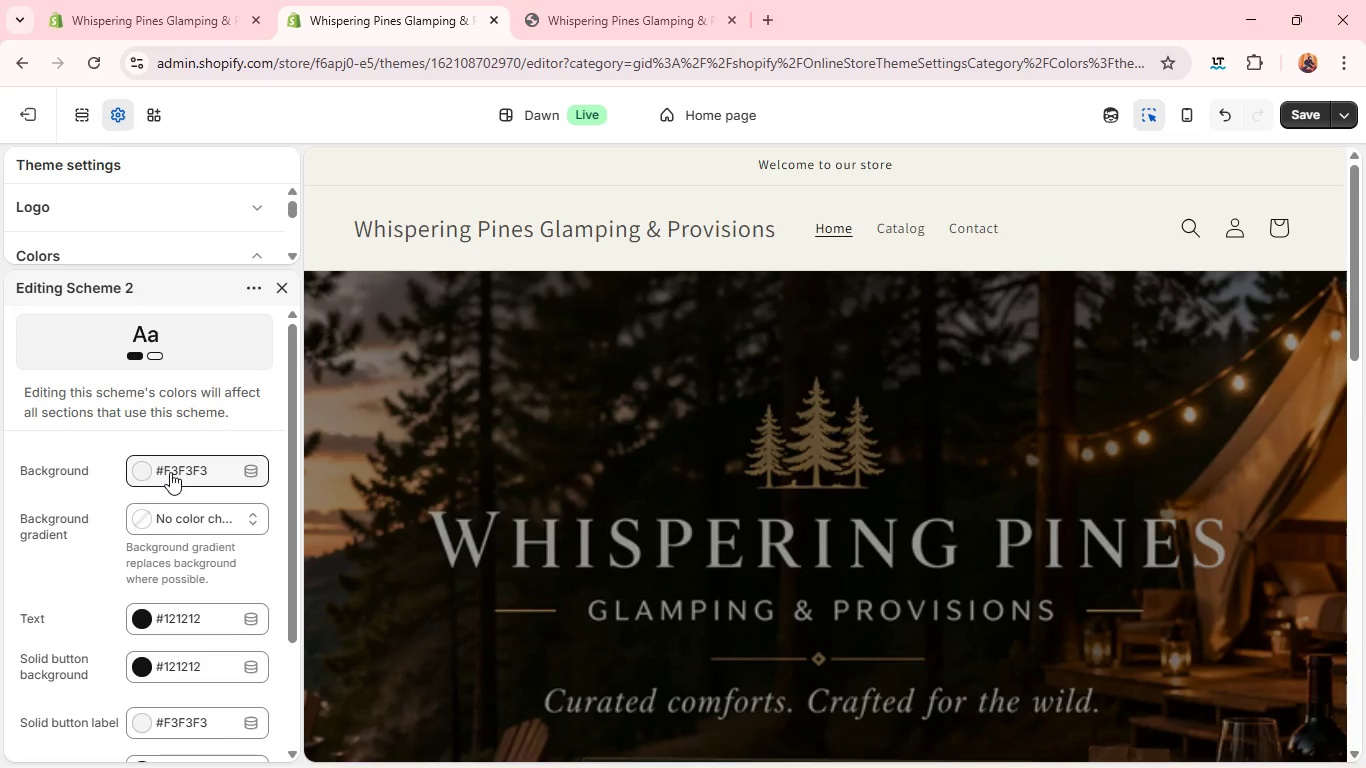 
left_click([170, 472])
 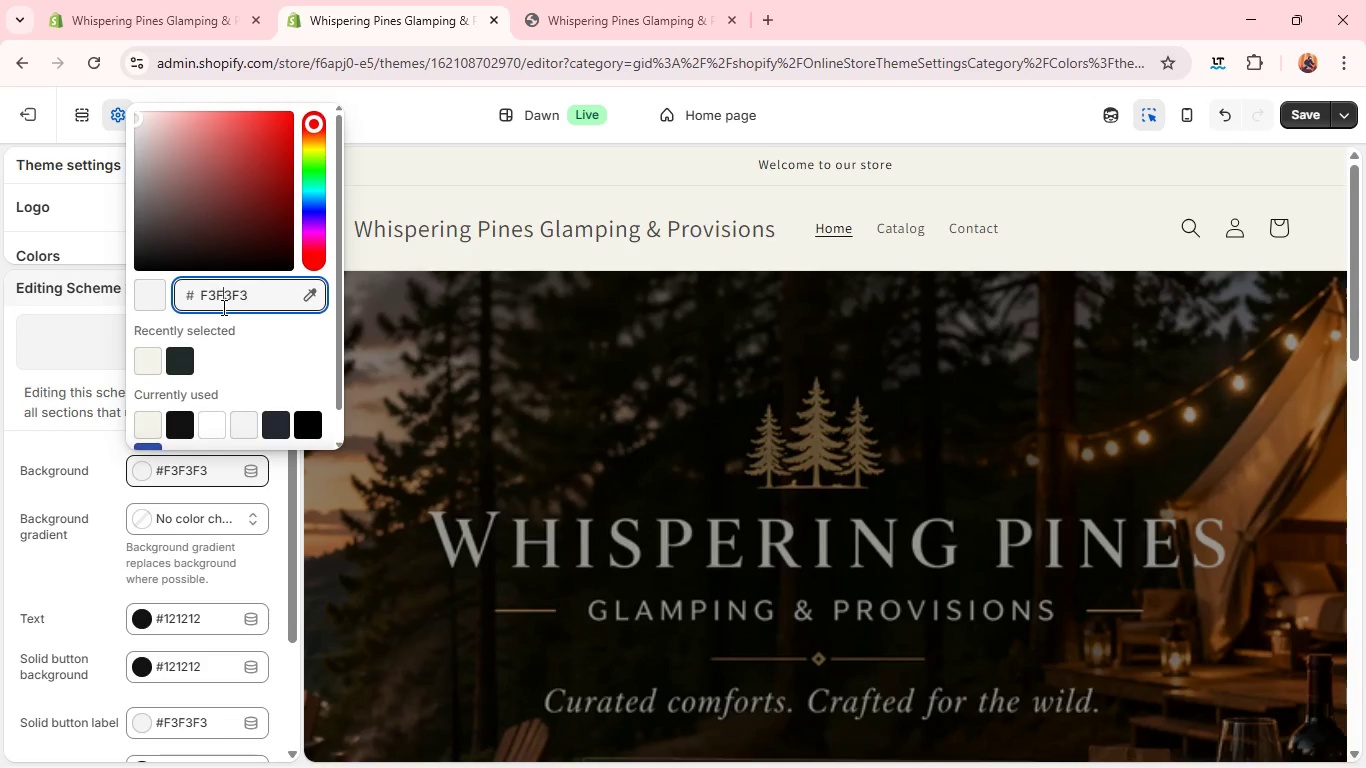 
double_click([222, 307])
 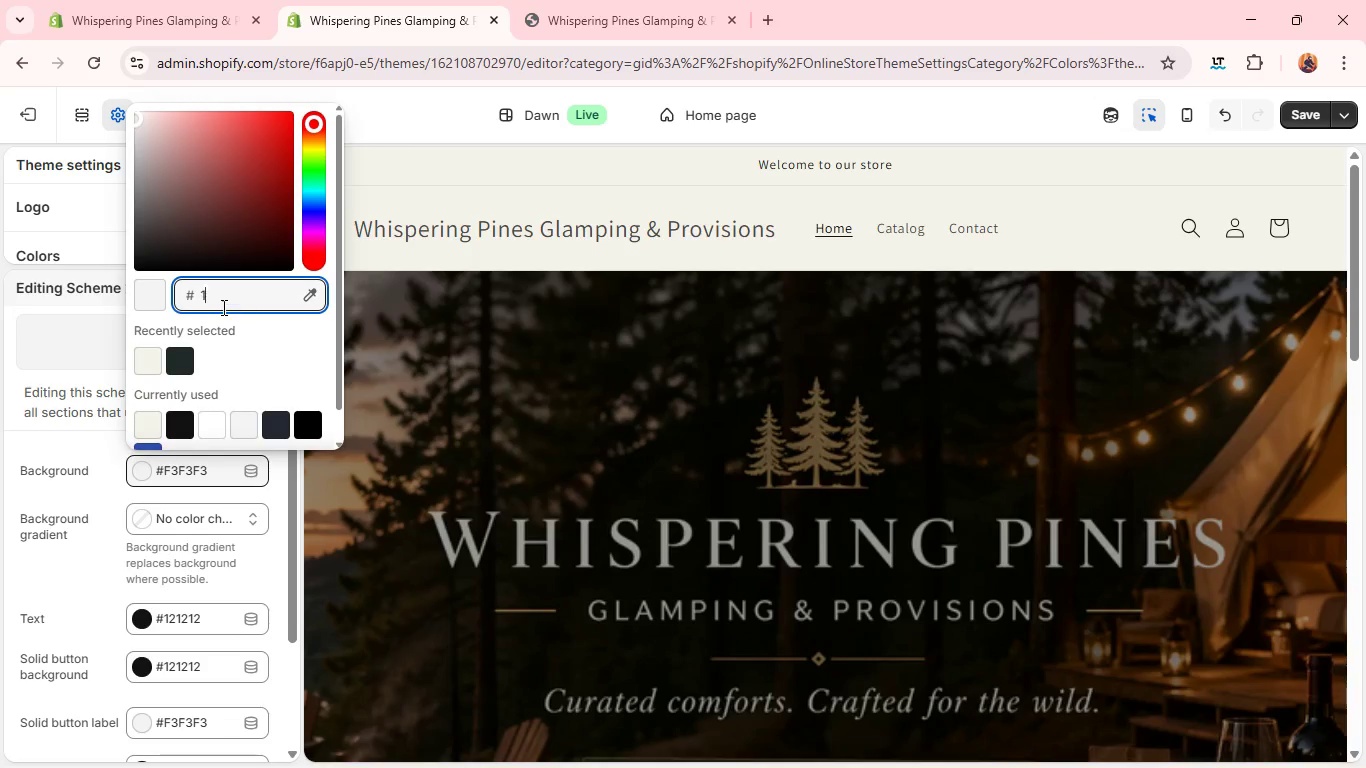 
type(1F2A24)
 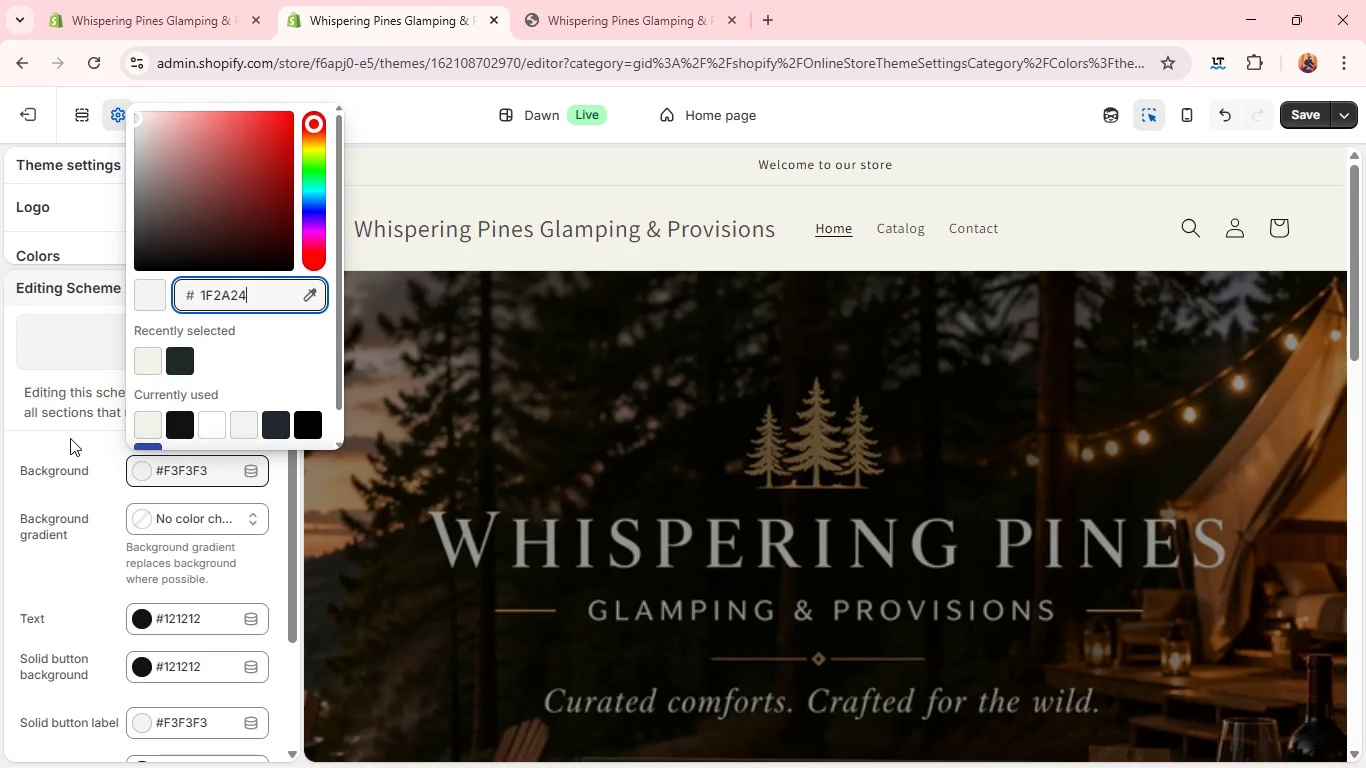 
left_click([70, 438])
 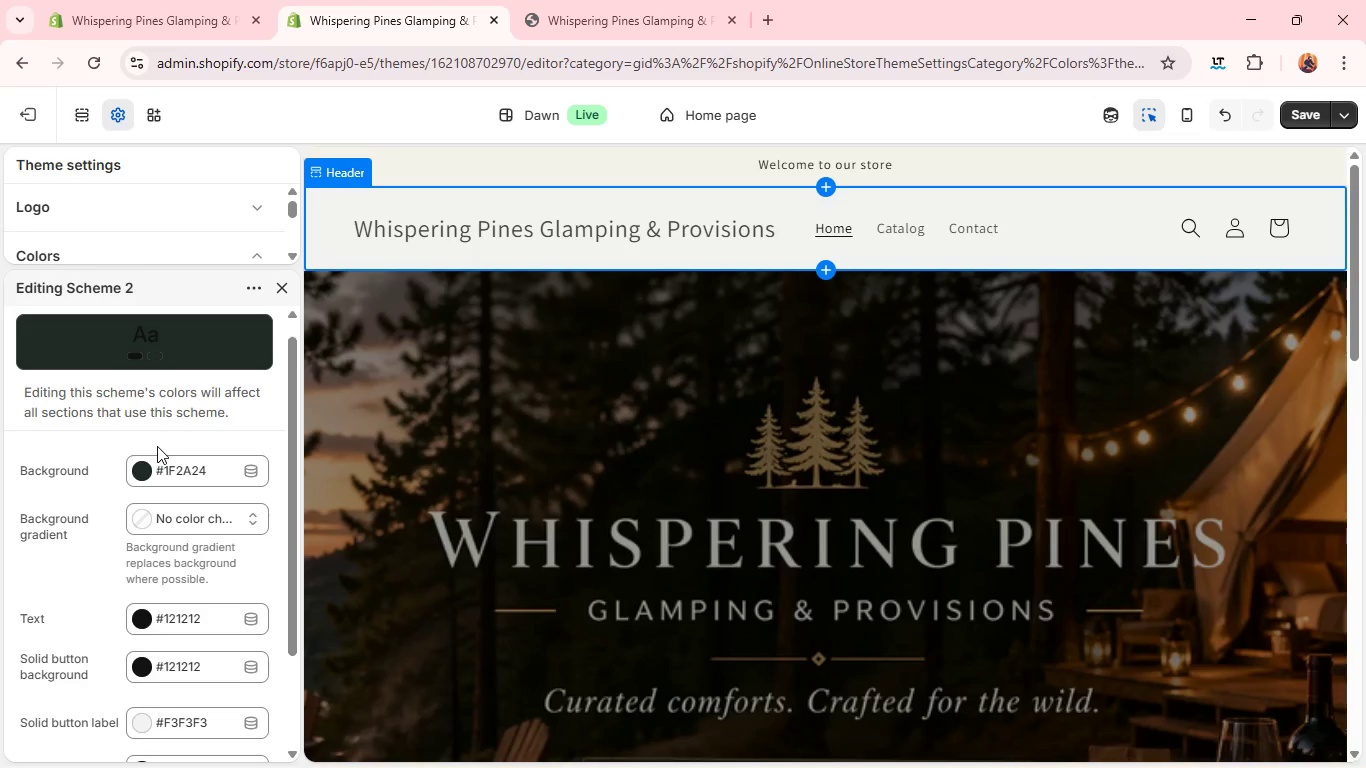 
wait(7.22)
 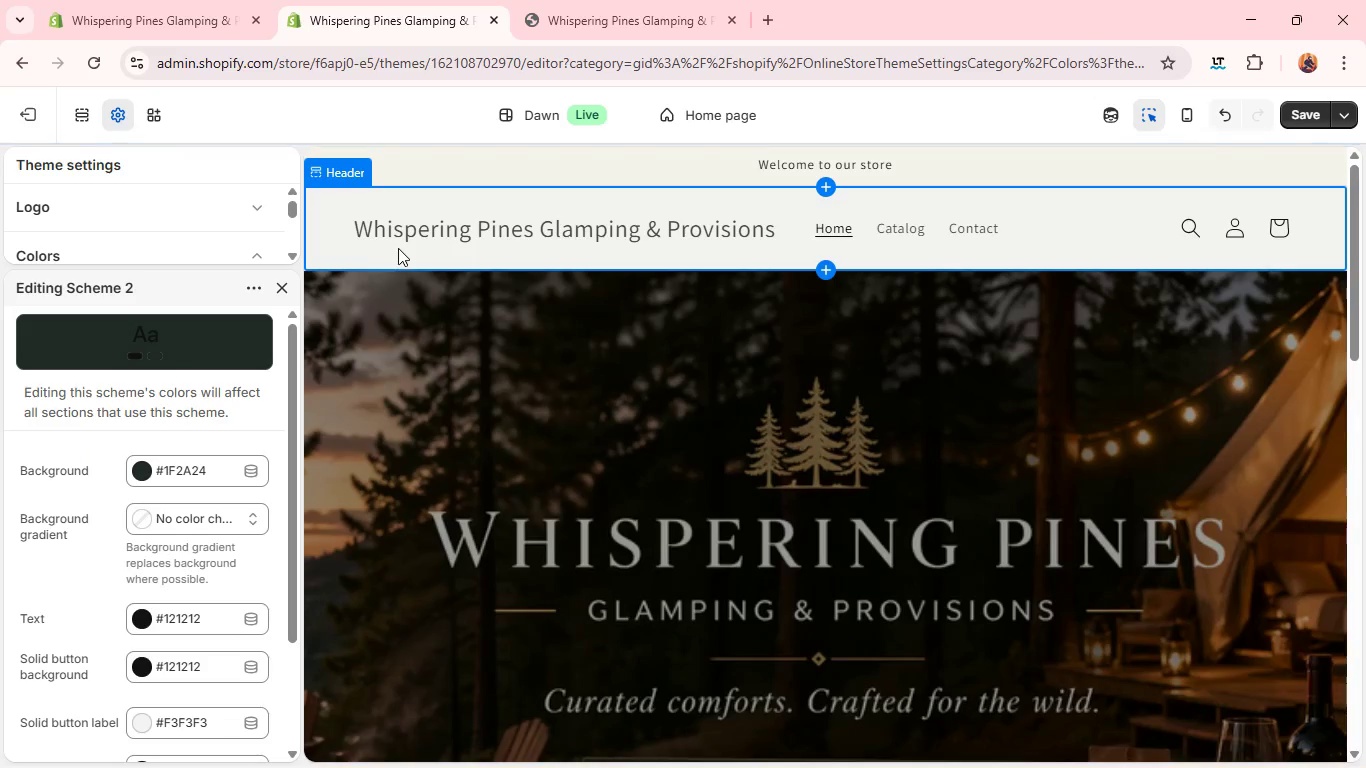 
left_click([284, 283])
 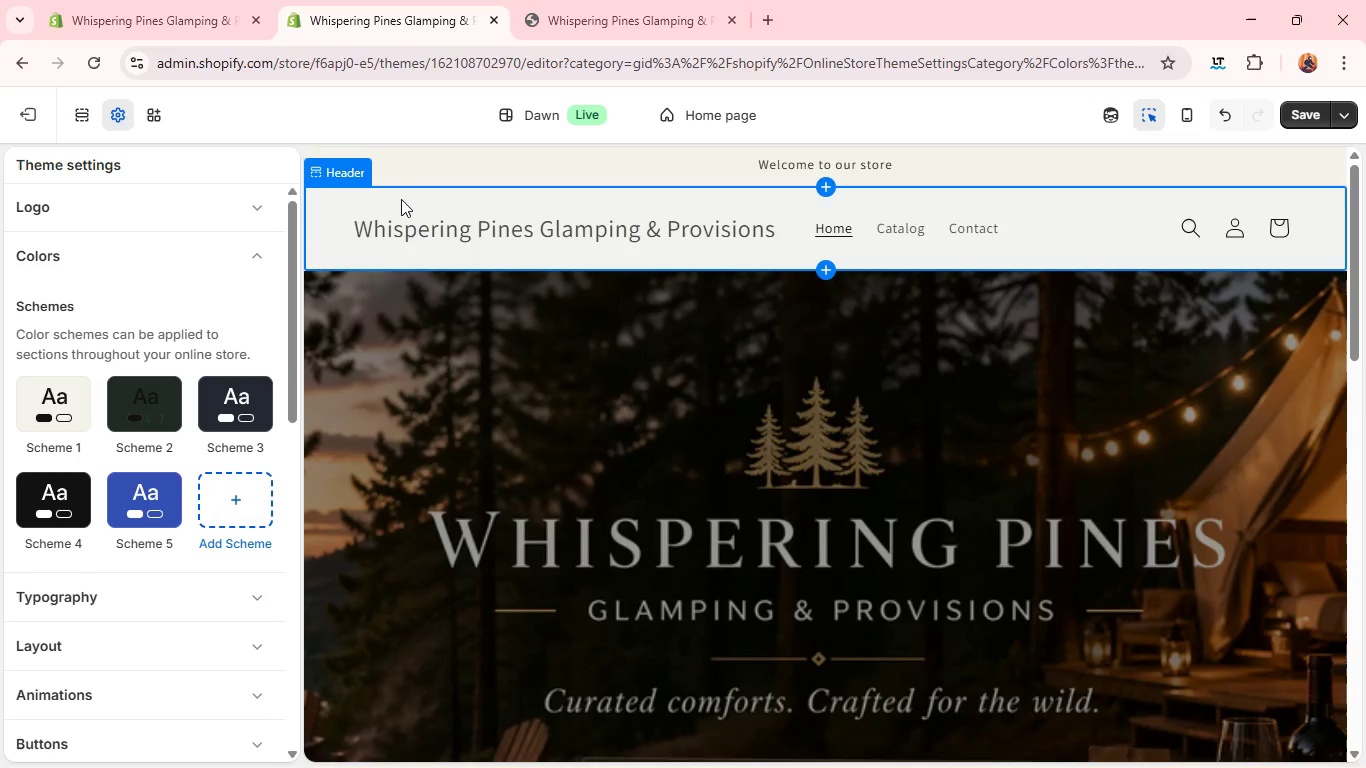 
left_click([401, 199])
 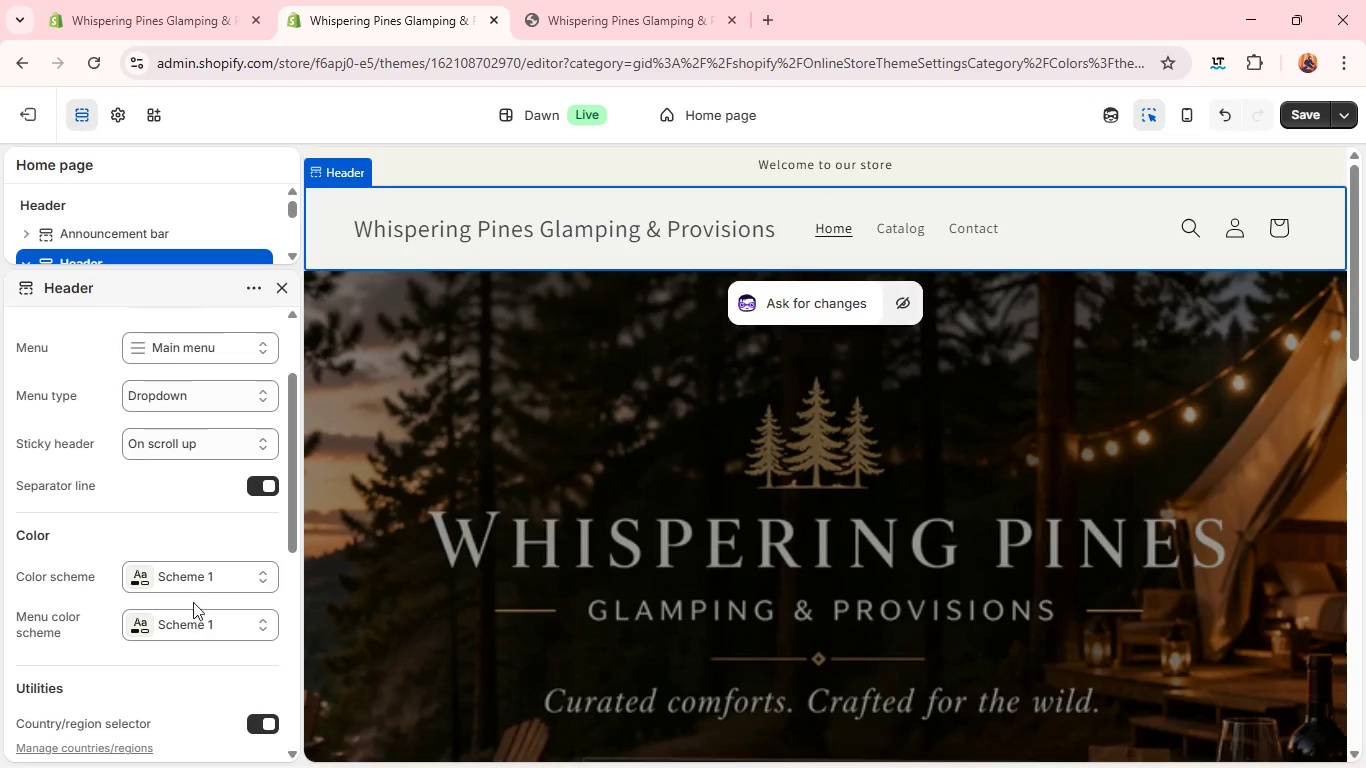 
left_click([210, 583])
 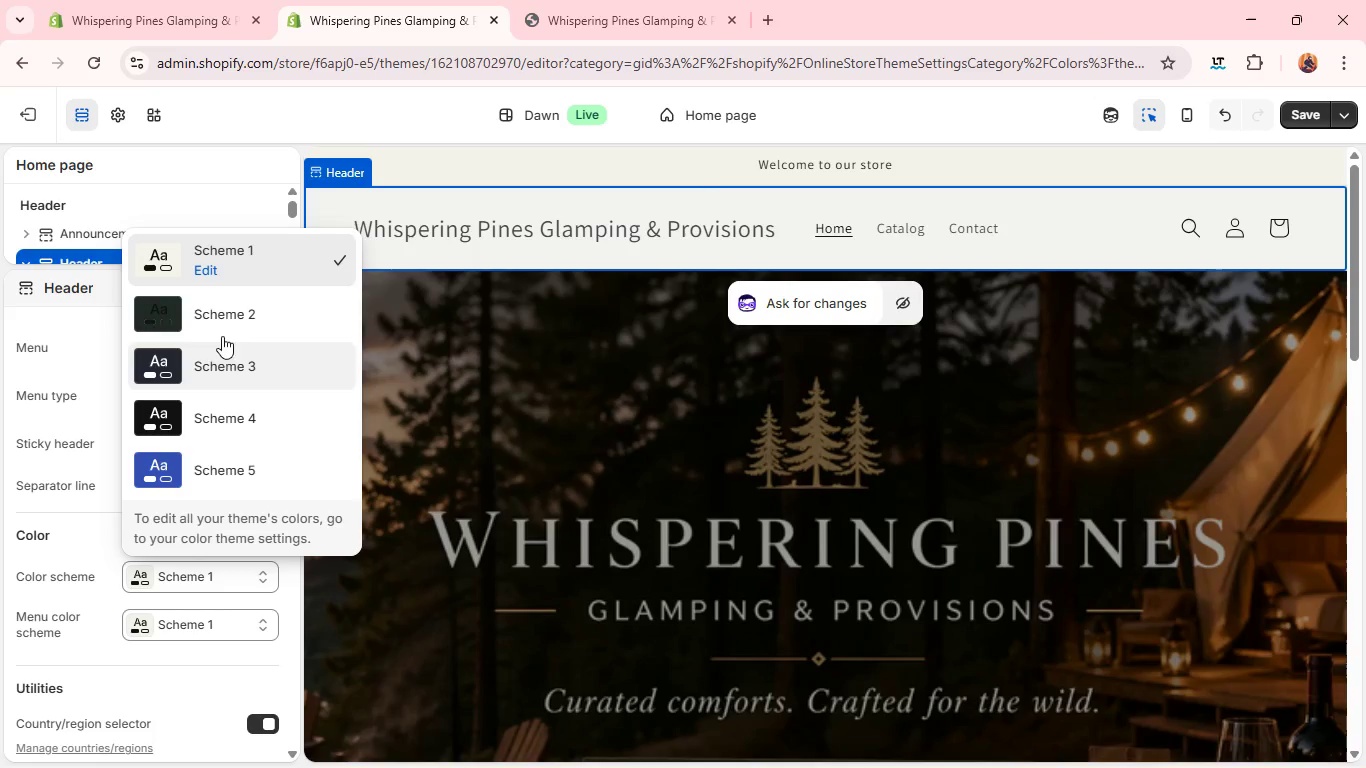 
left_click([227, 317])
 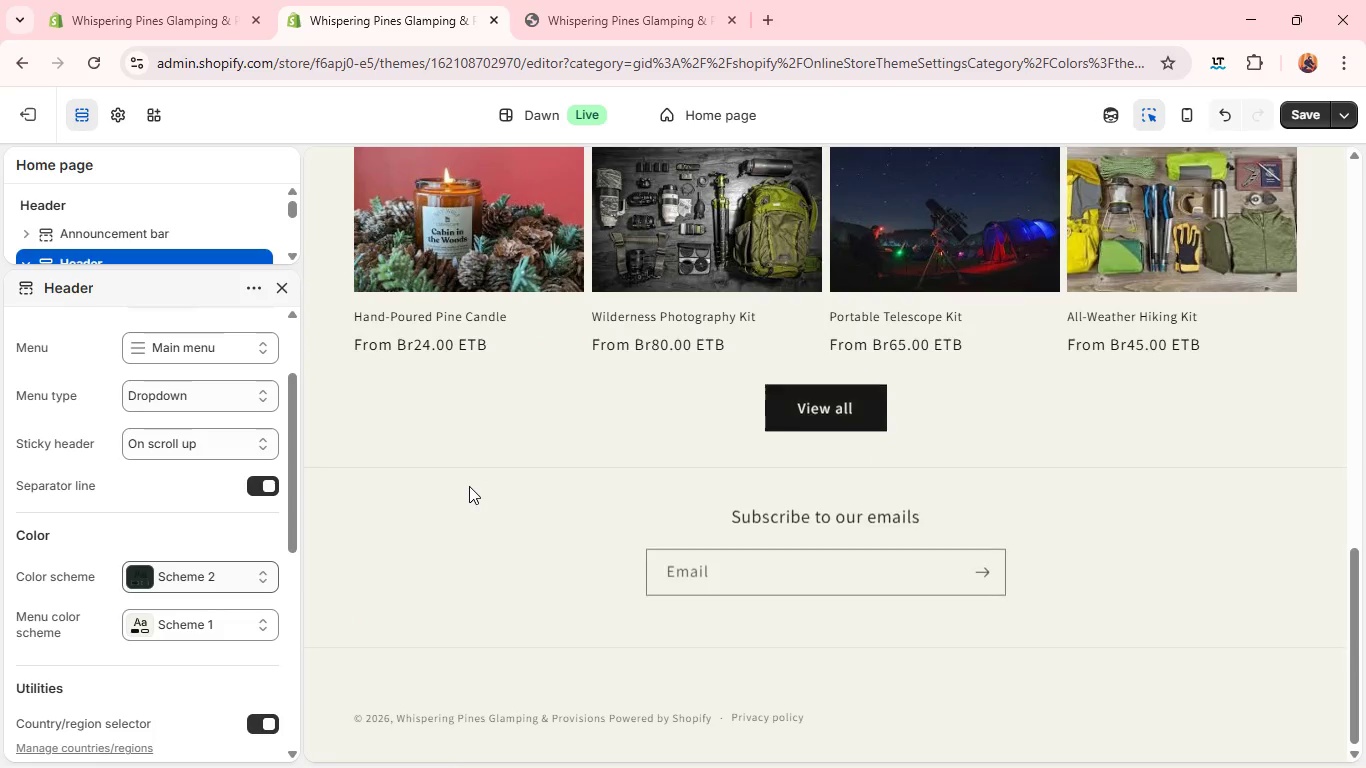 
wait(6.91)
 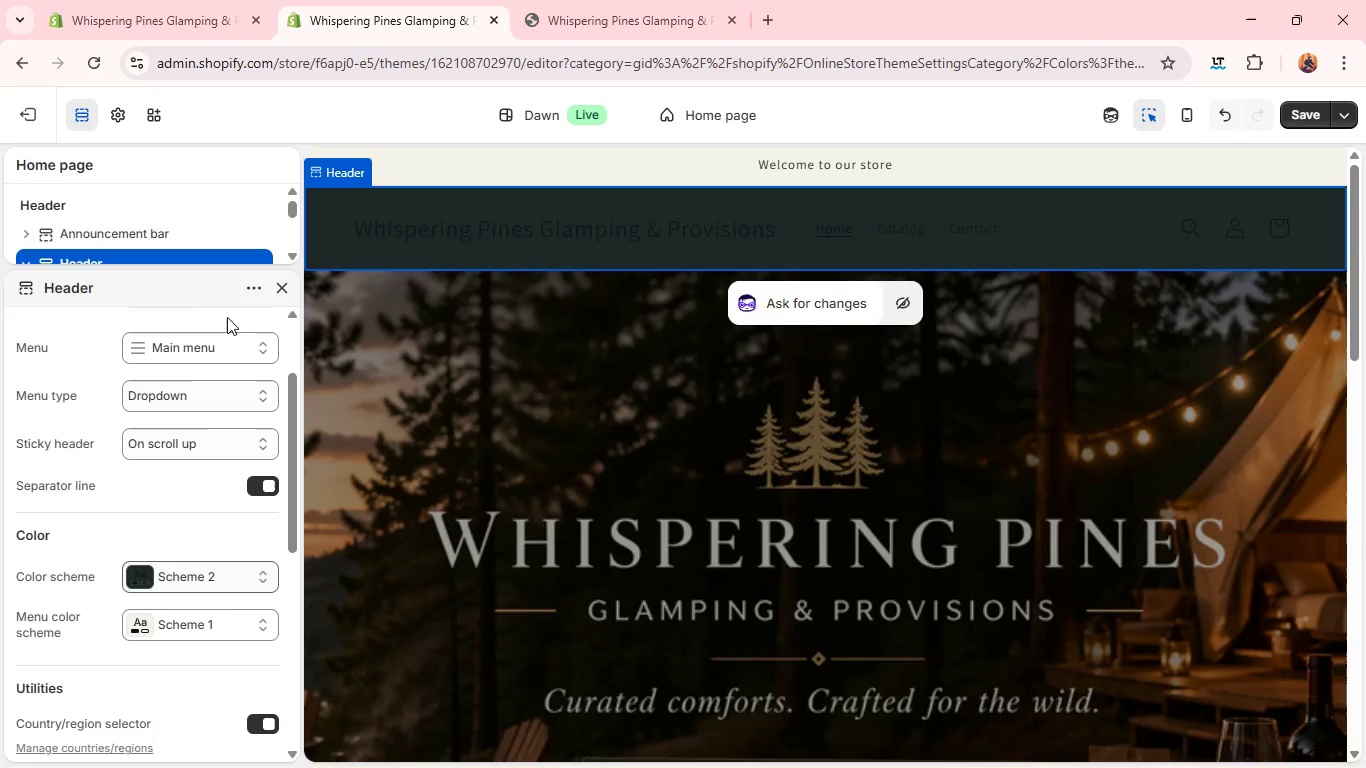 
double_click([469, 486])
 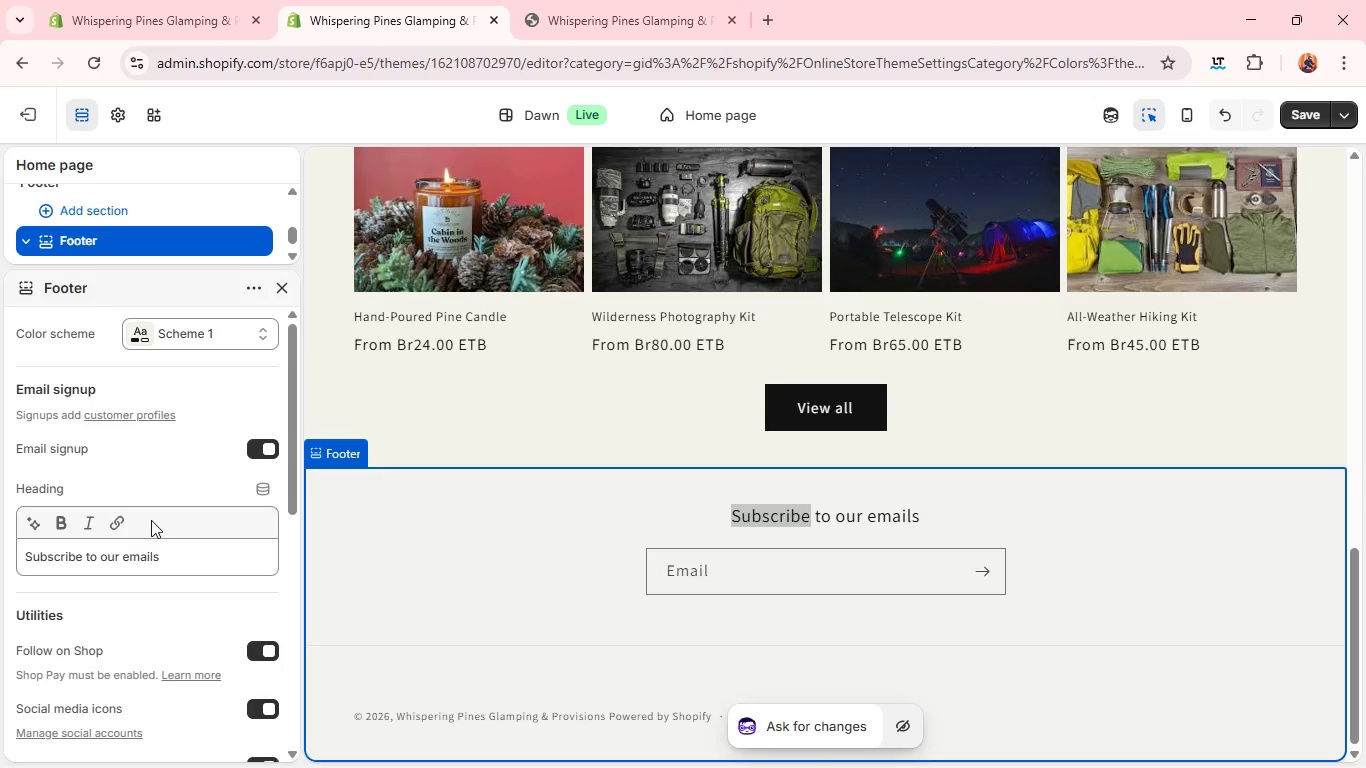 
wait(6.78)
 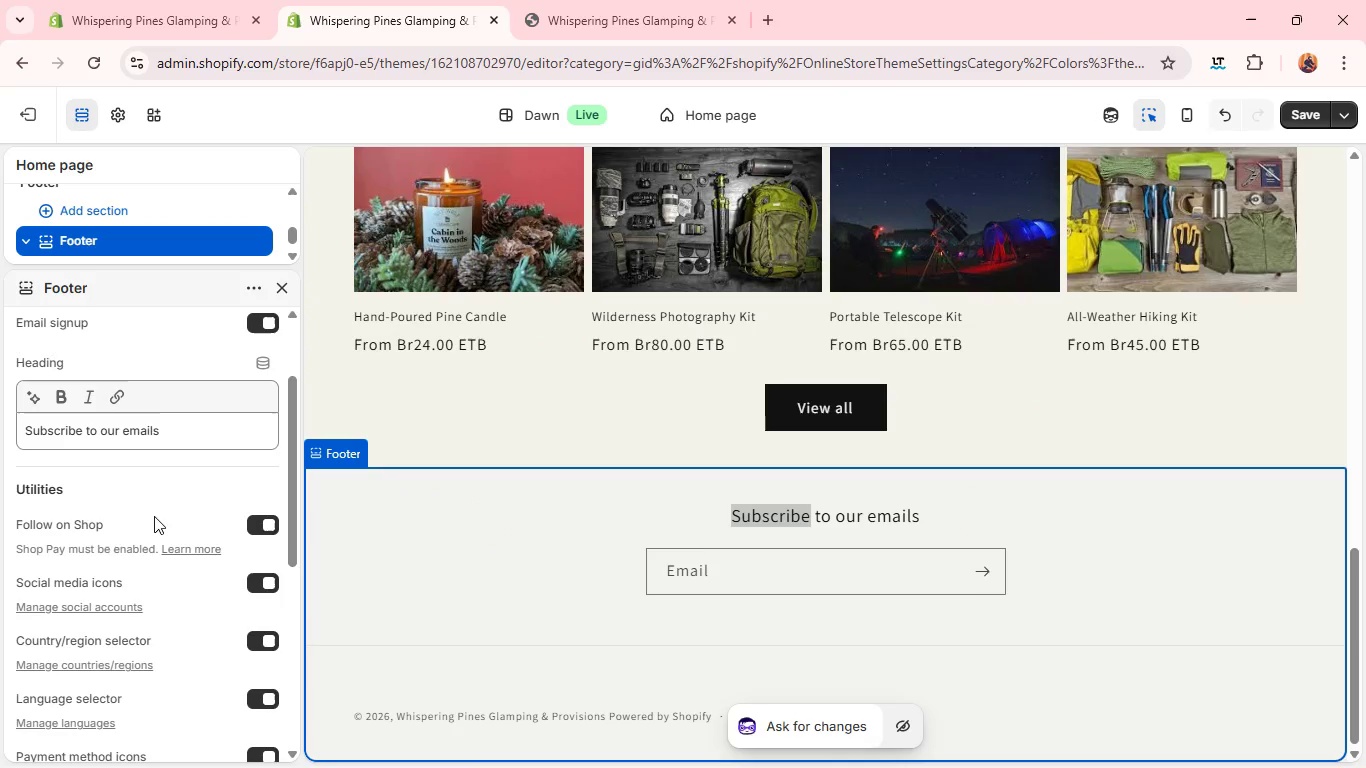 
left_click([220, 334])
 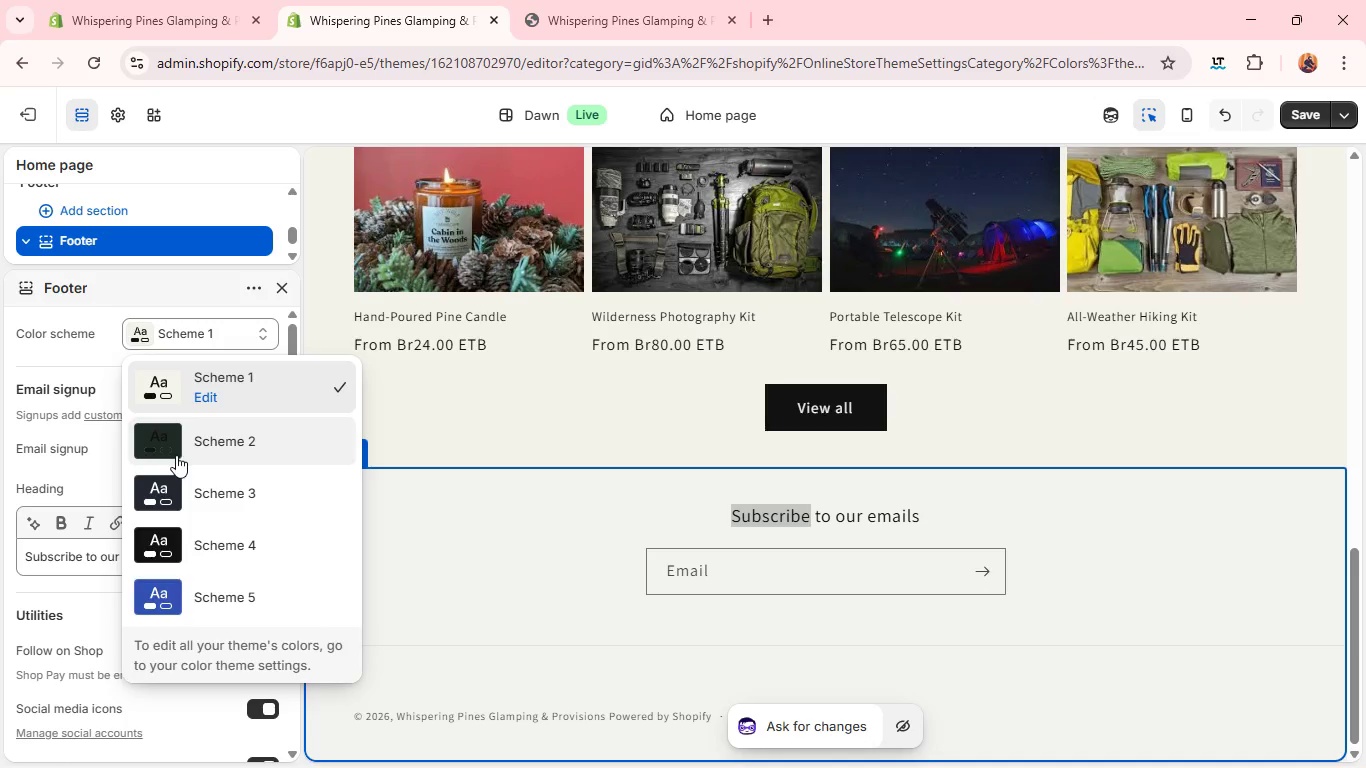 
left_click([176, 455])
 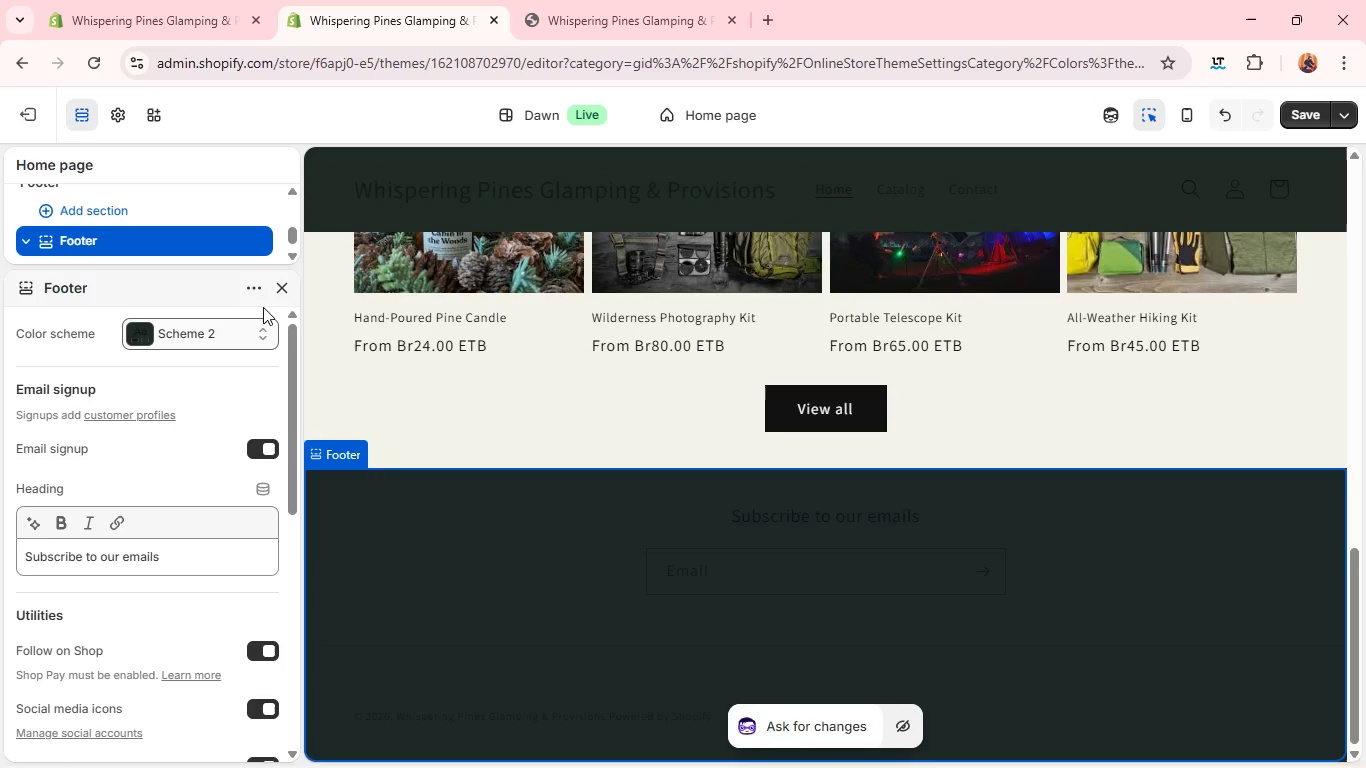 
wait(6.25)
 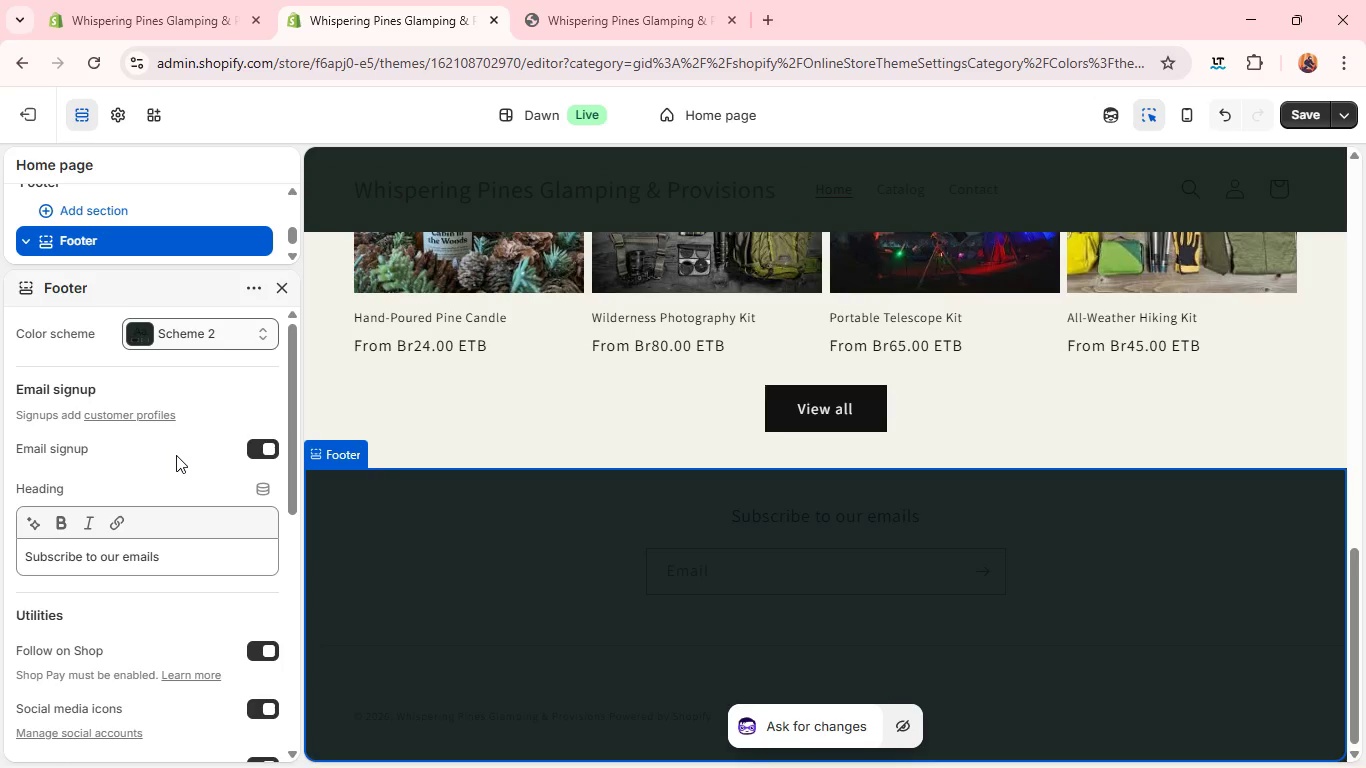 
left_click([281, 283])
 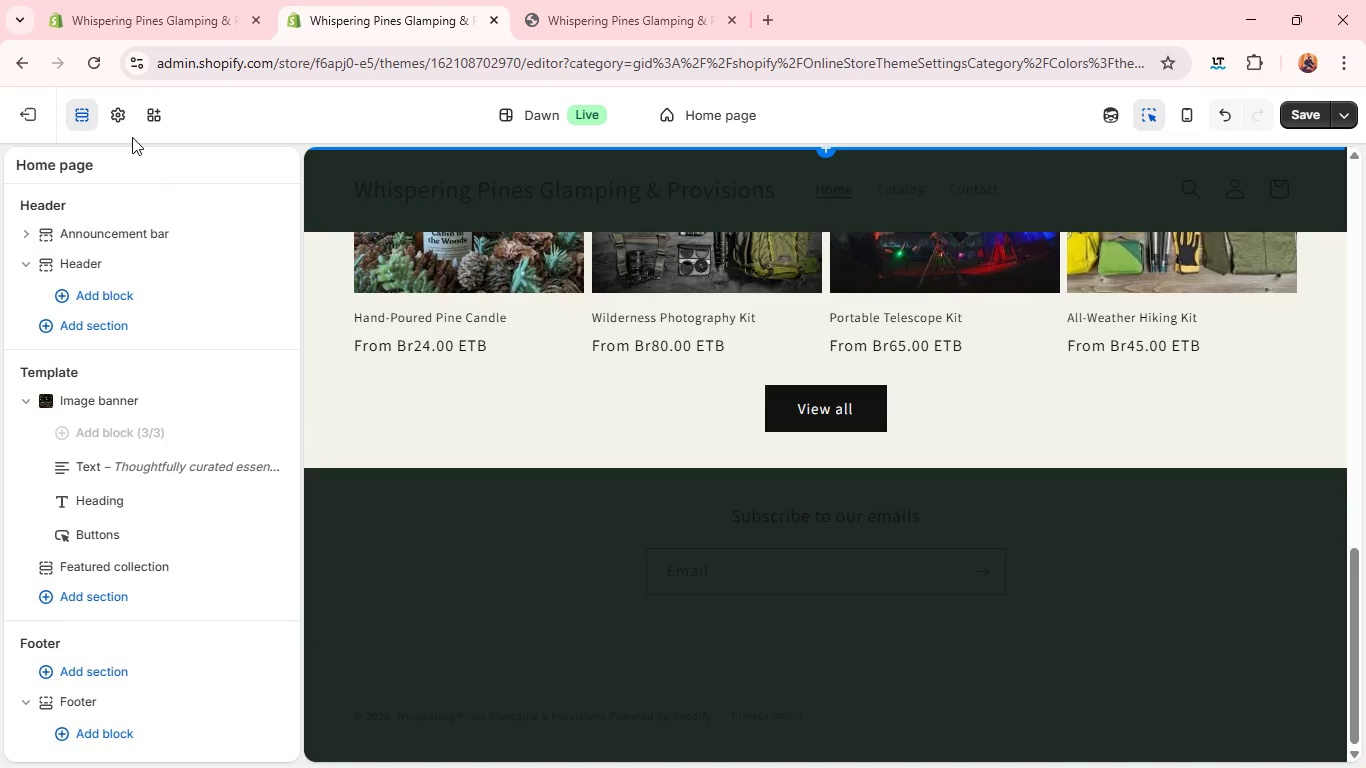 
left_click([122, 116])
 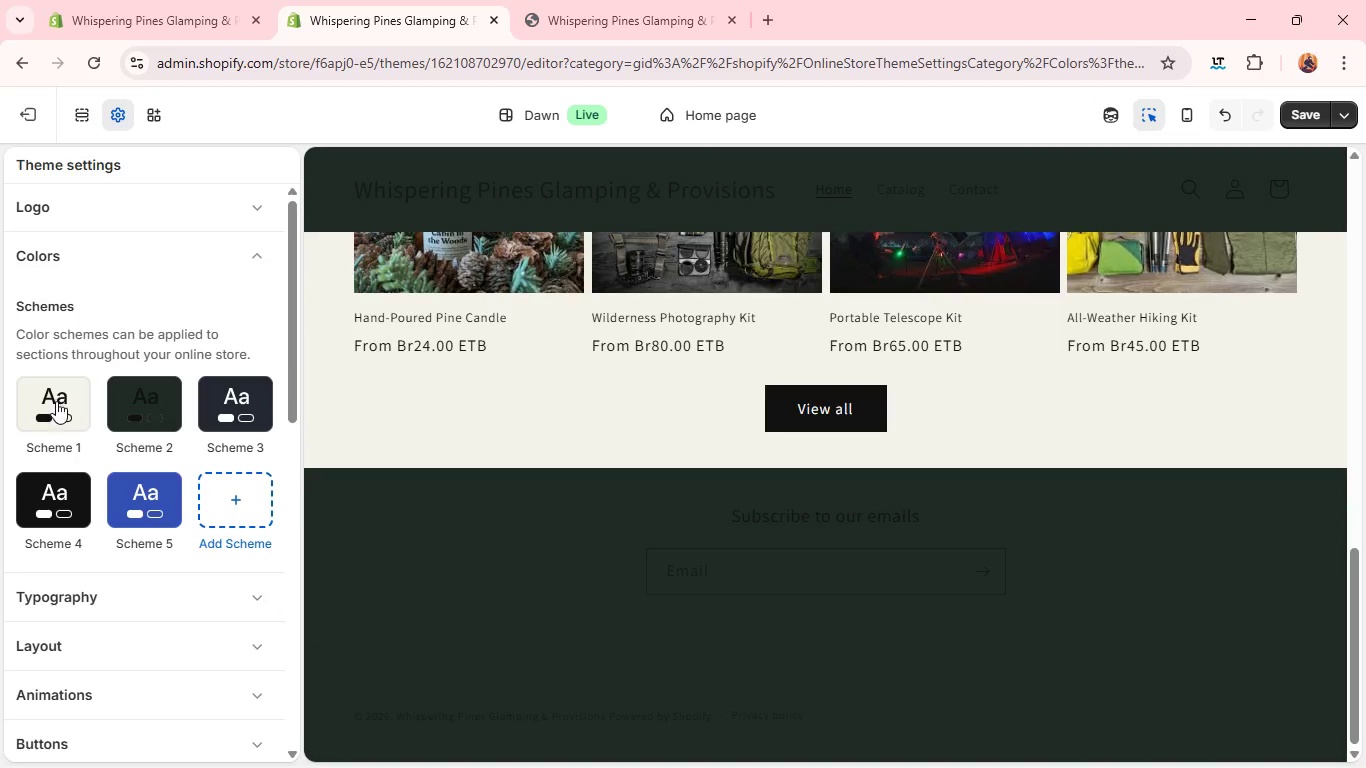 
left_click([56, 402])
 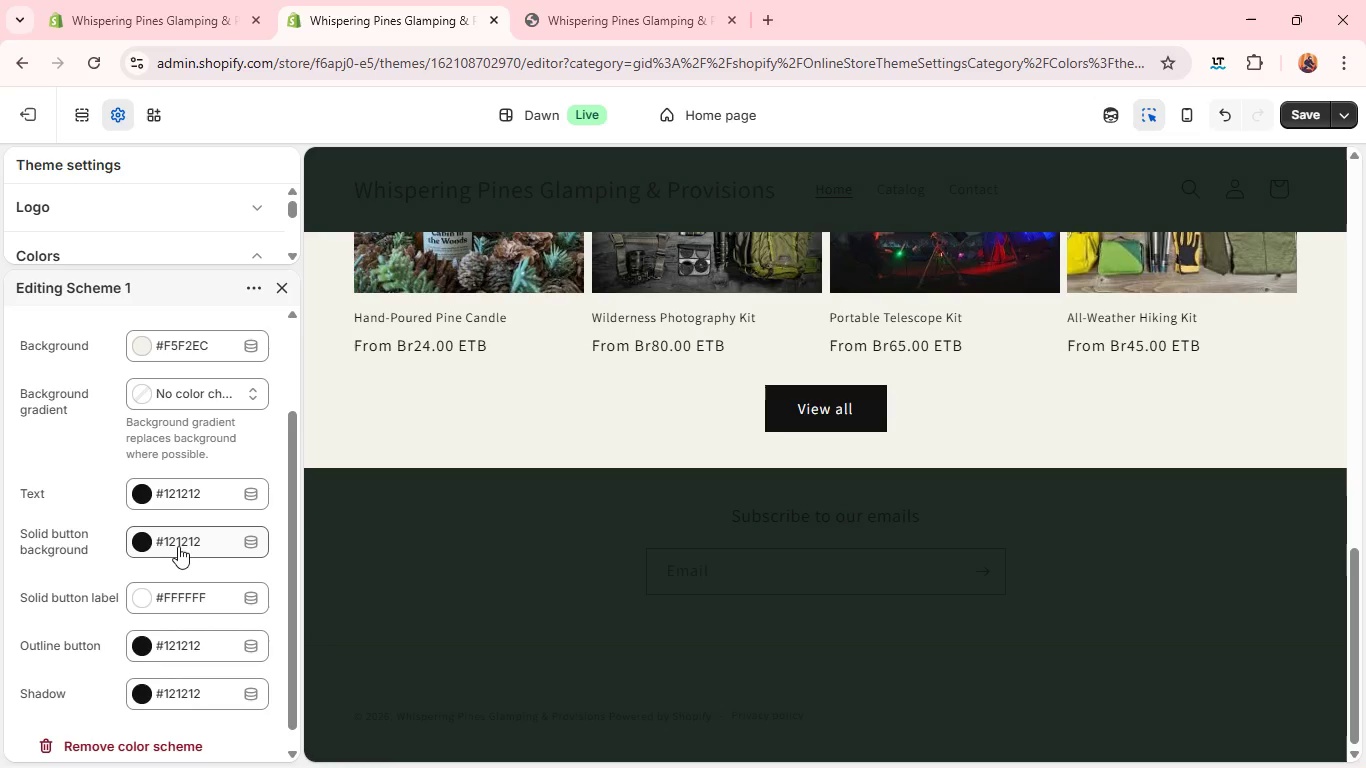 
wait(5.61)
 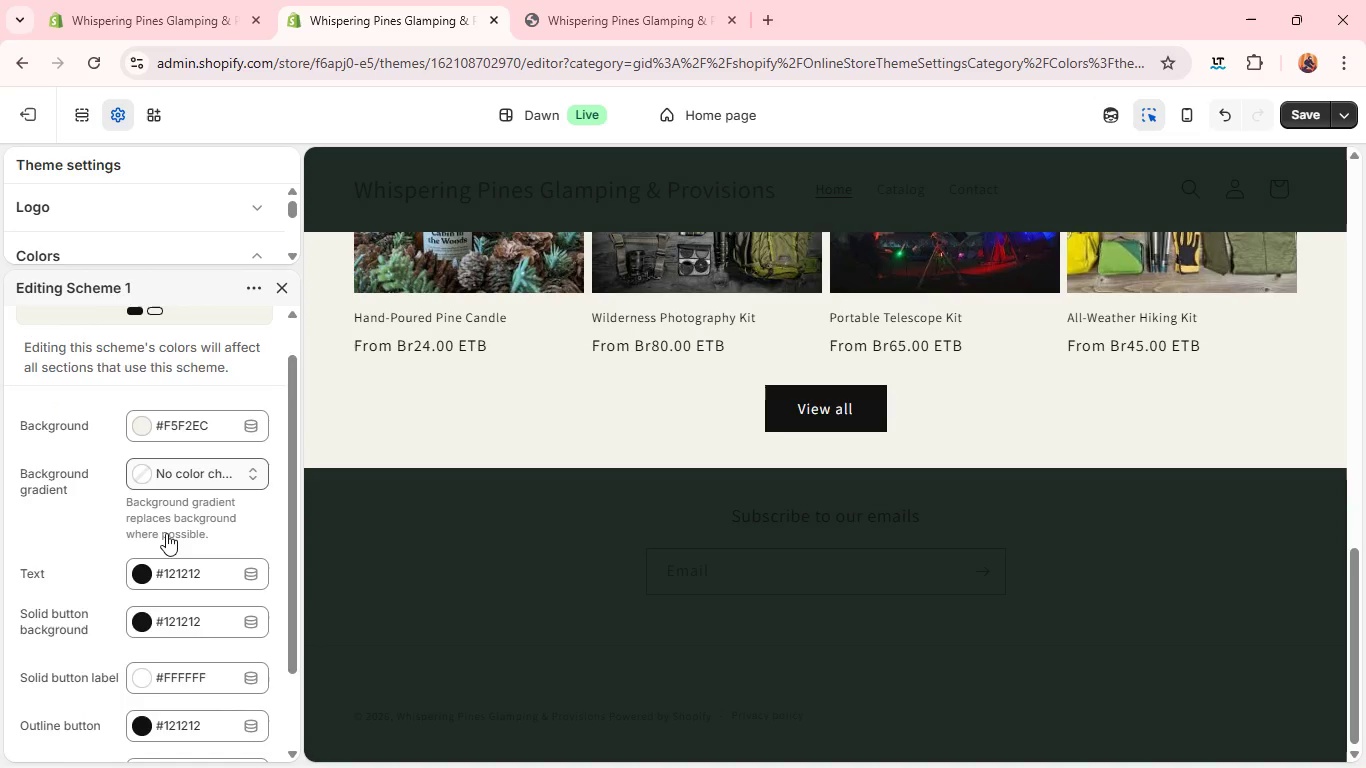 
left_click([188, 502])
 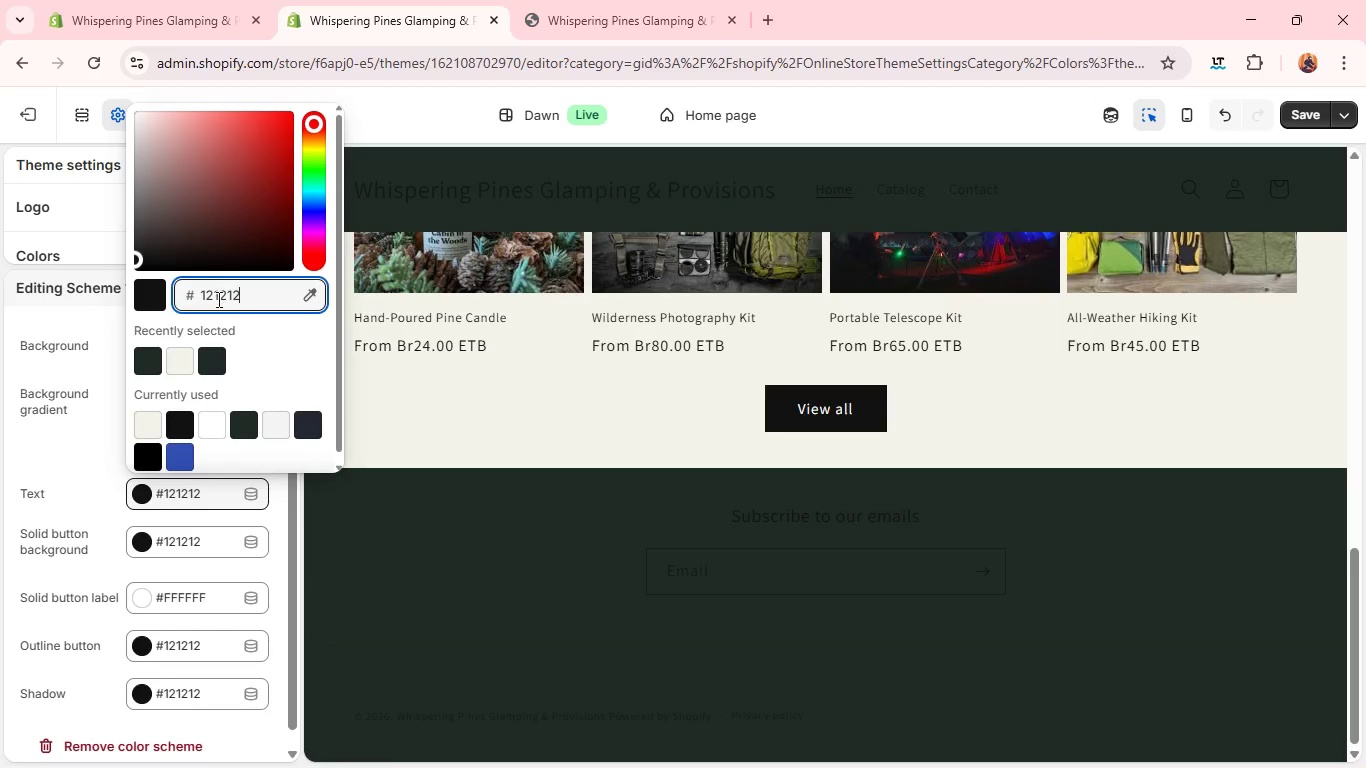 
left_click([218, 296])
 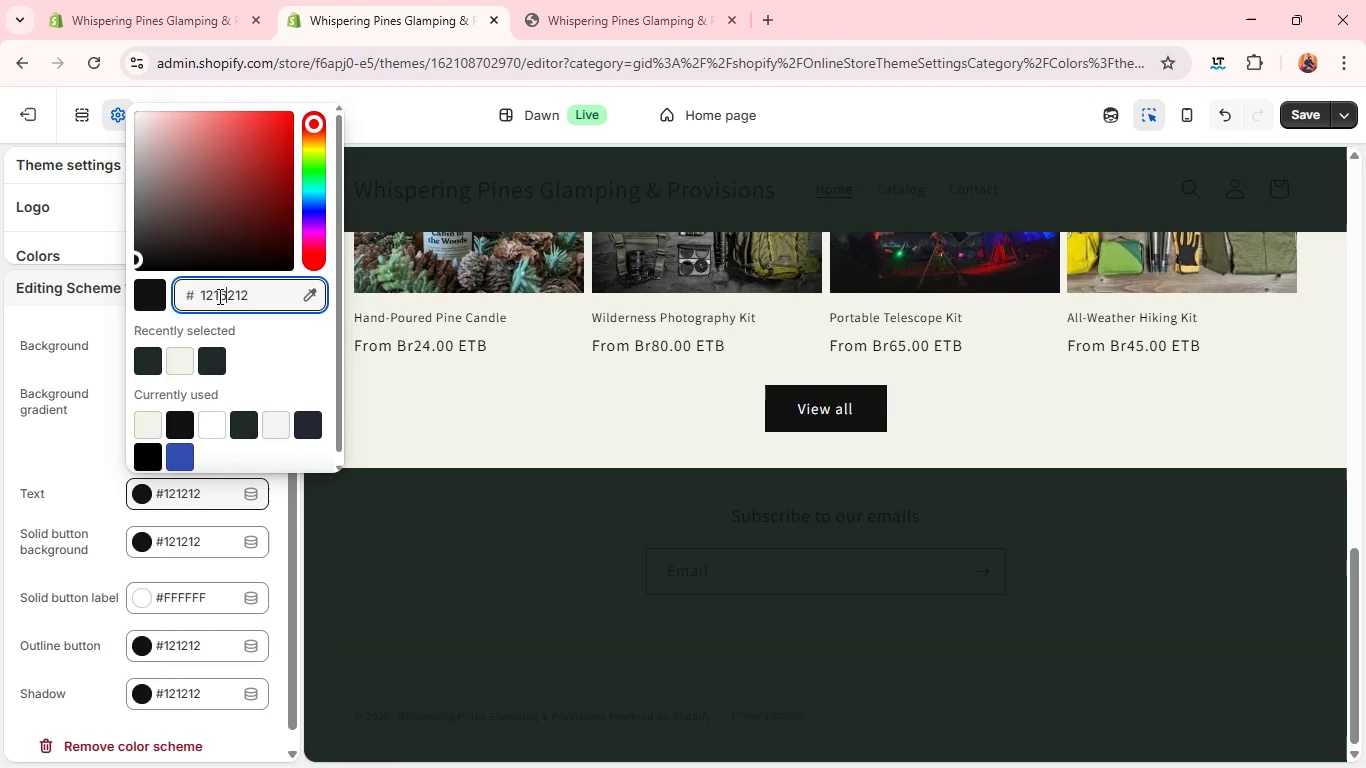 
type(6E6E6E)
 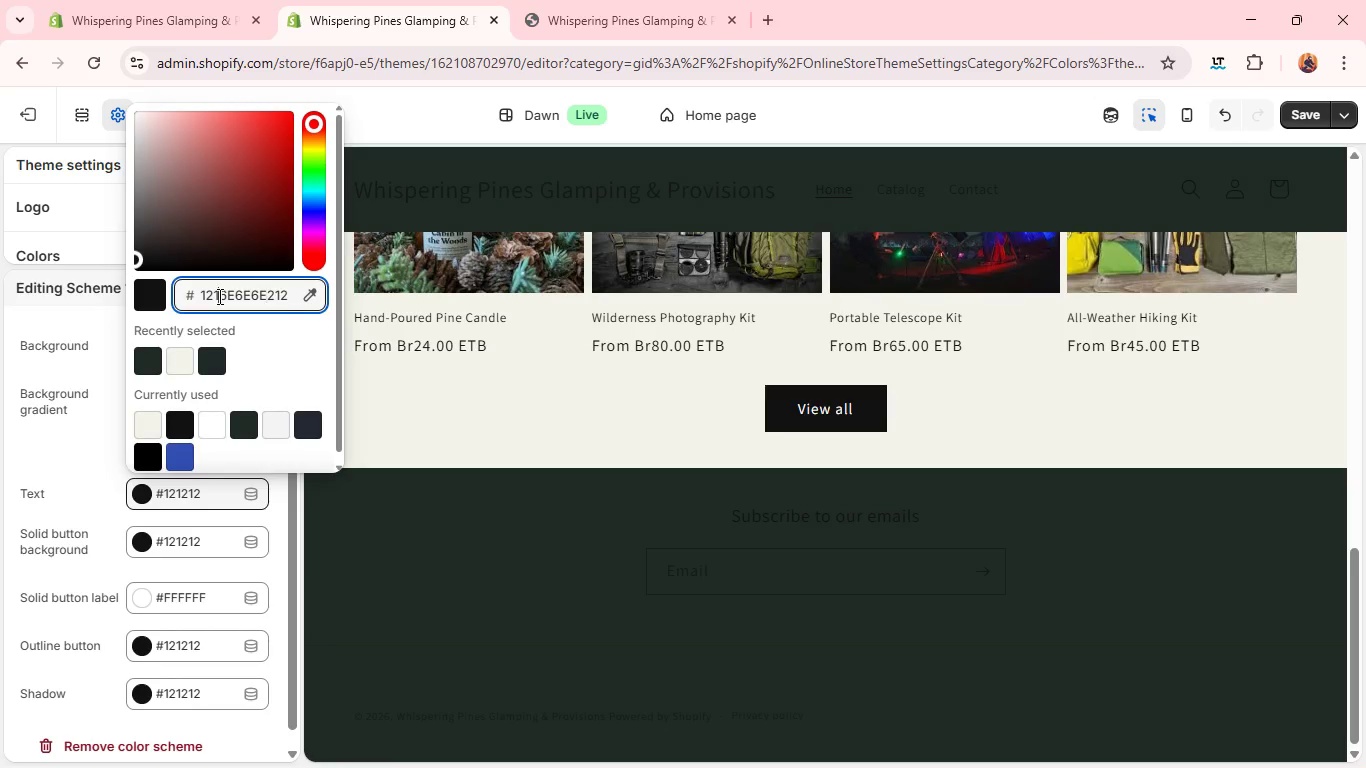 
double_click([218, 296])
 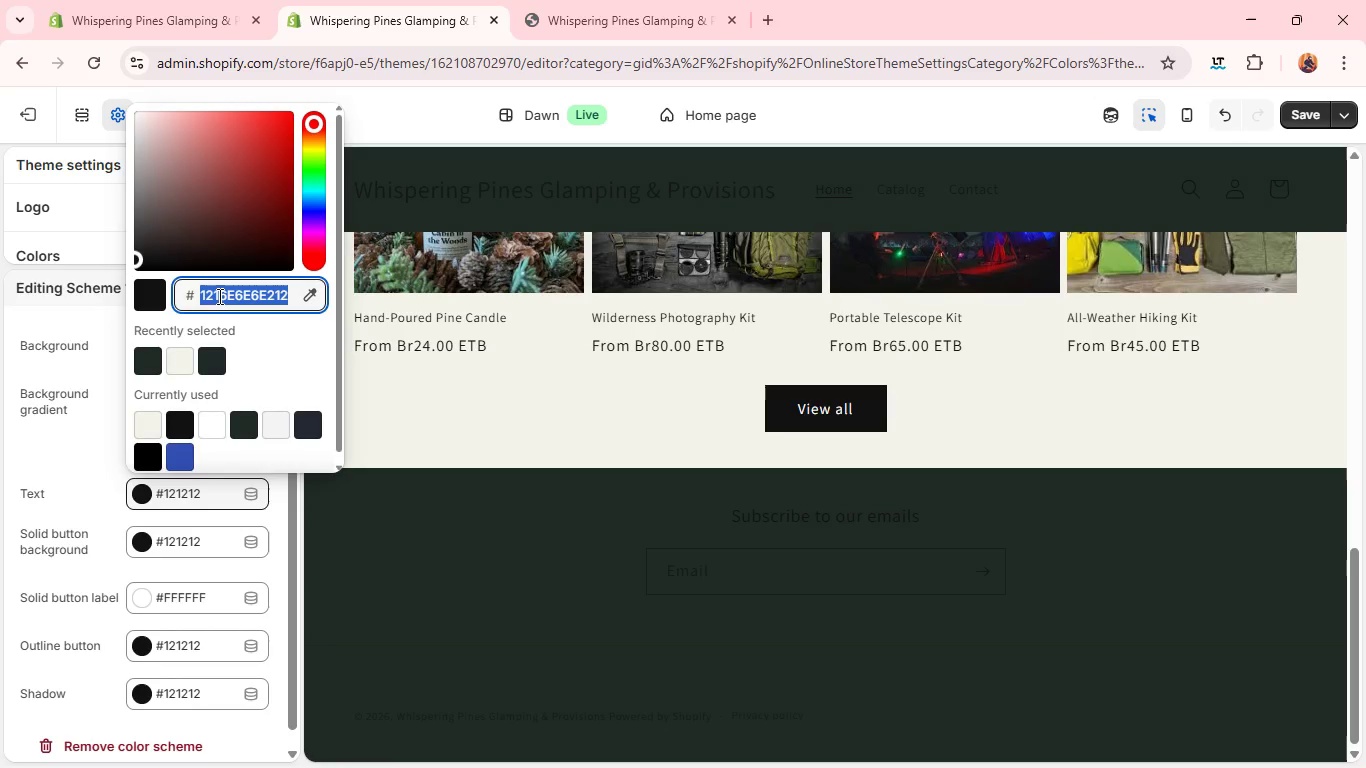 
triple_click([218, 296])
 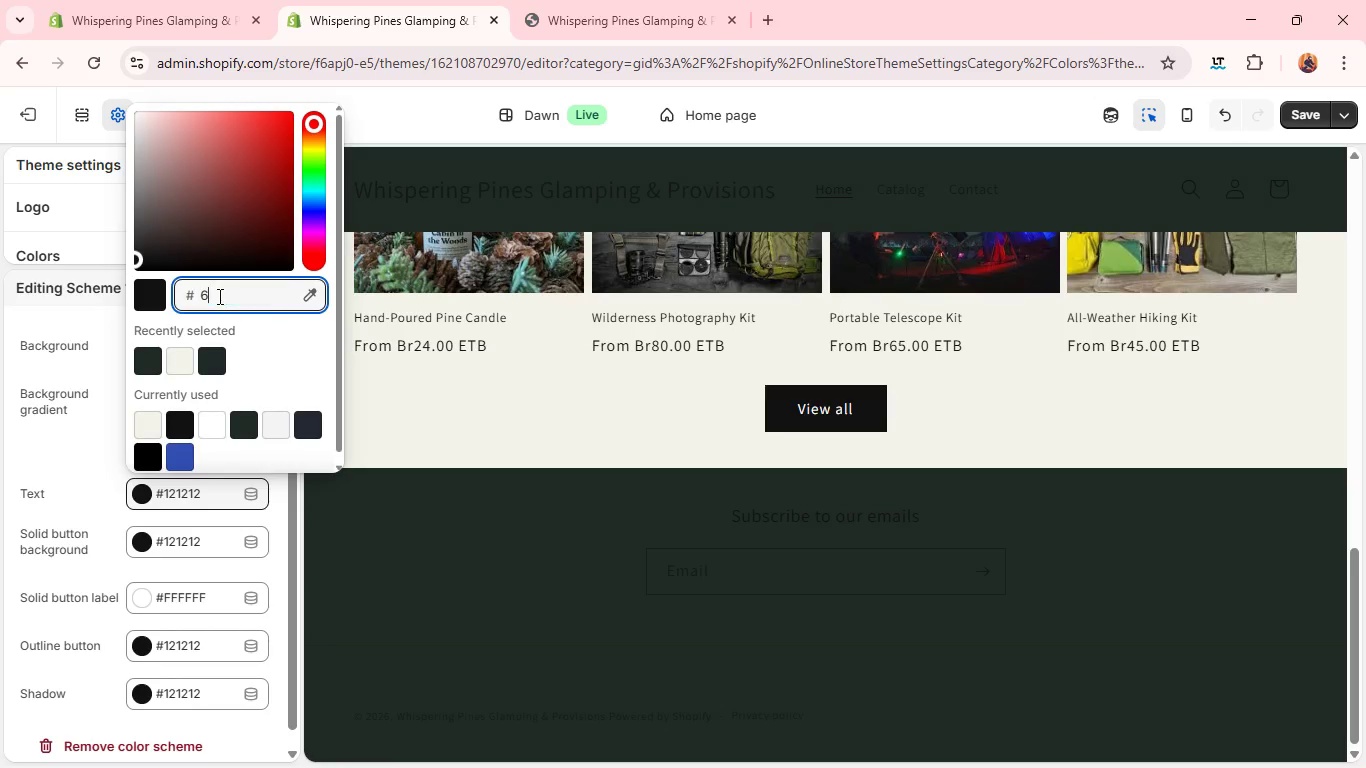 
type(63)
key(Backspace)
type(E6E6E)
 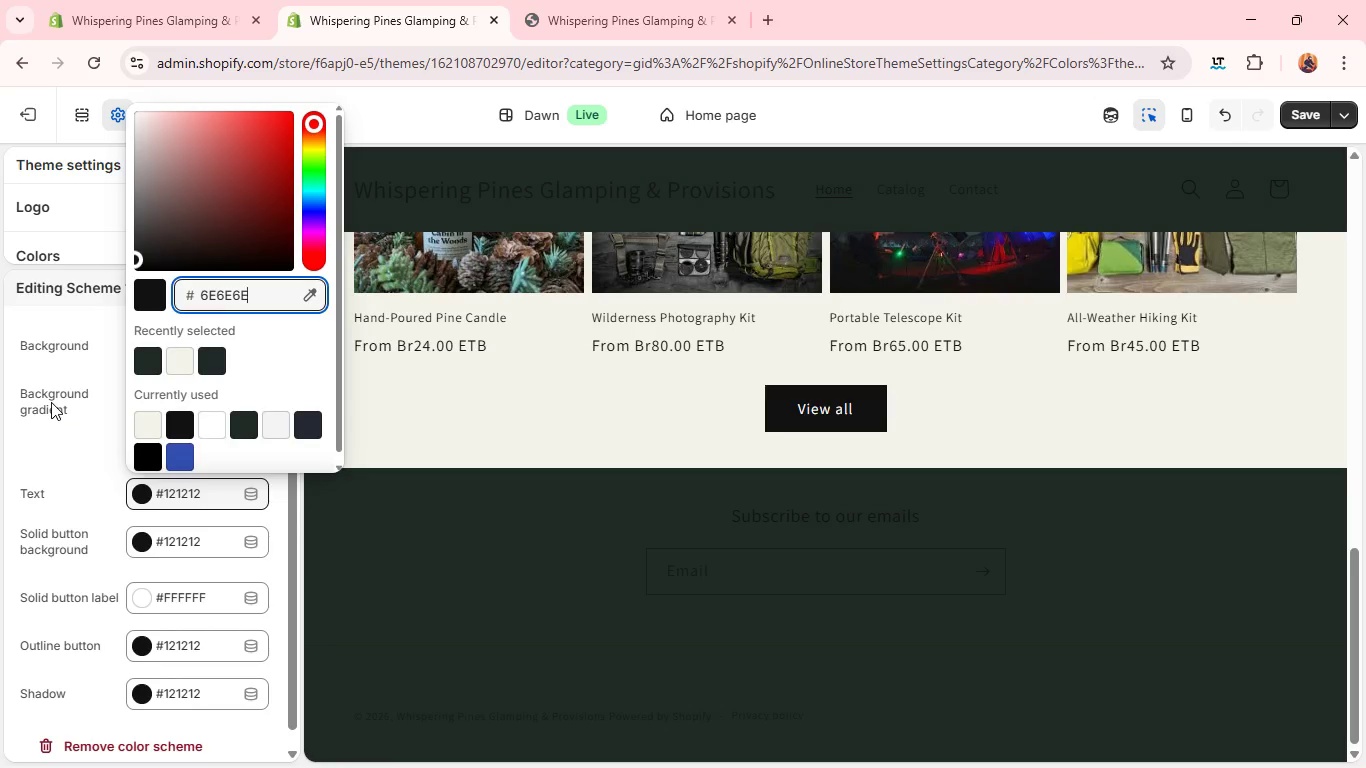 
left_click([51, 402])
 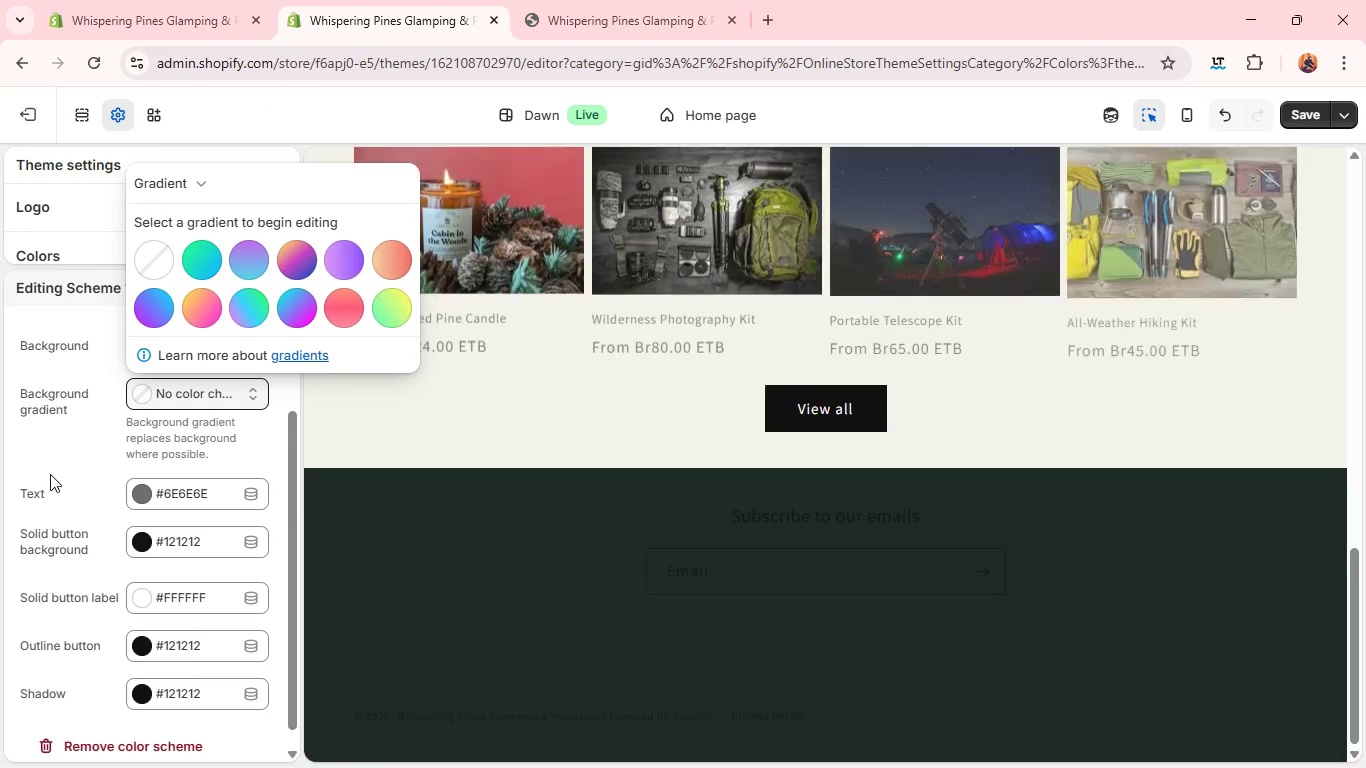 
double_click([50, 474])
 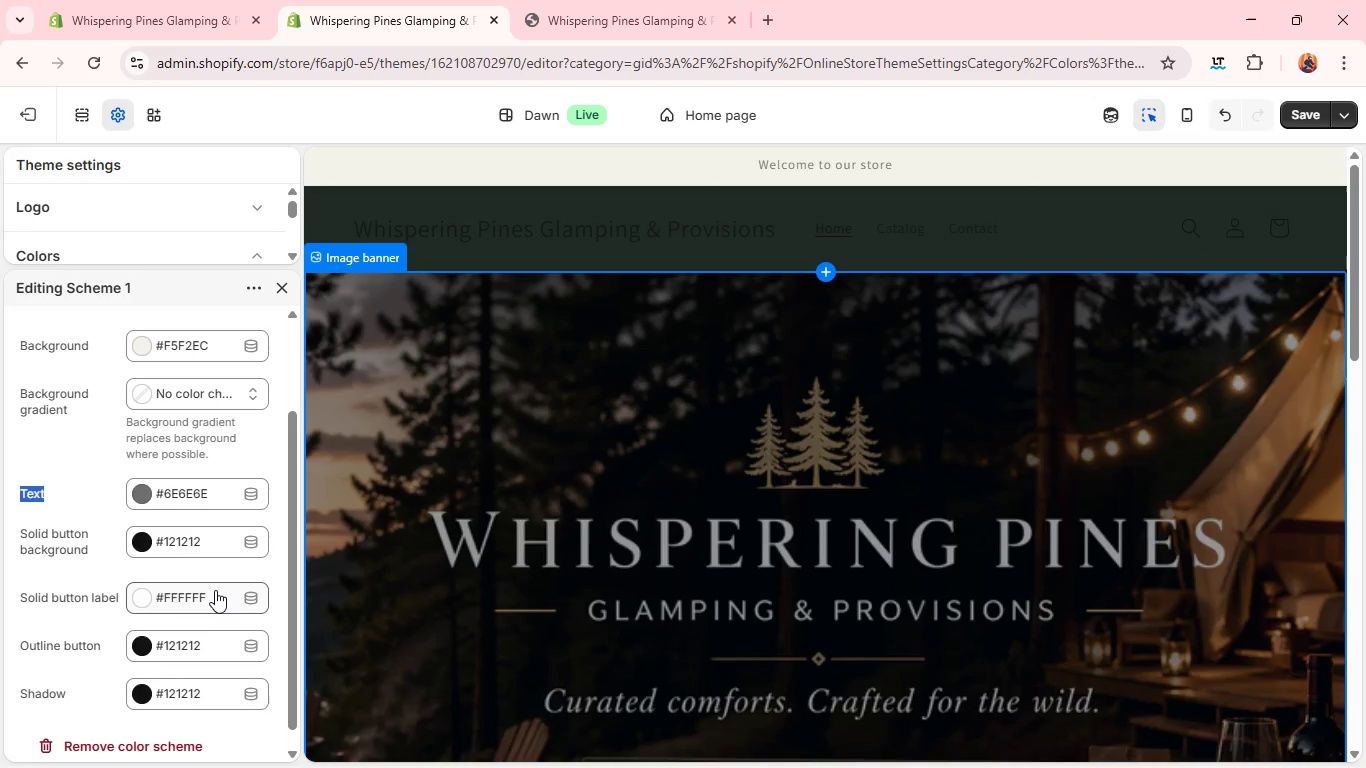 
wait(5.44)
 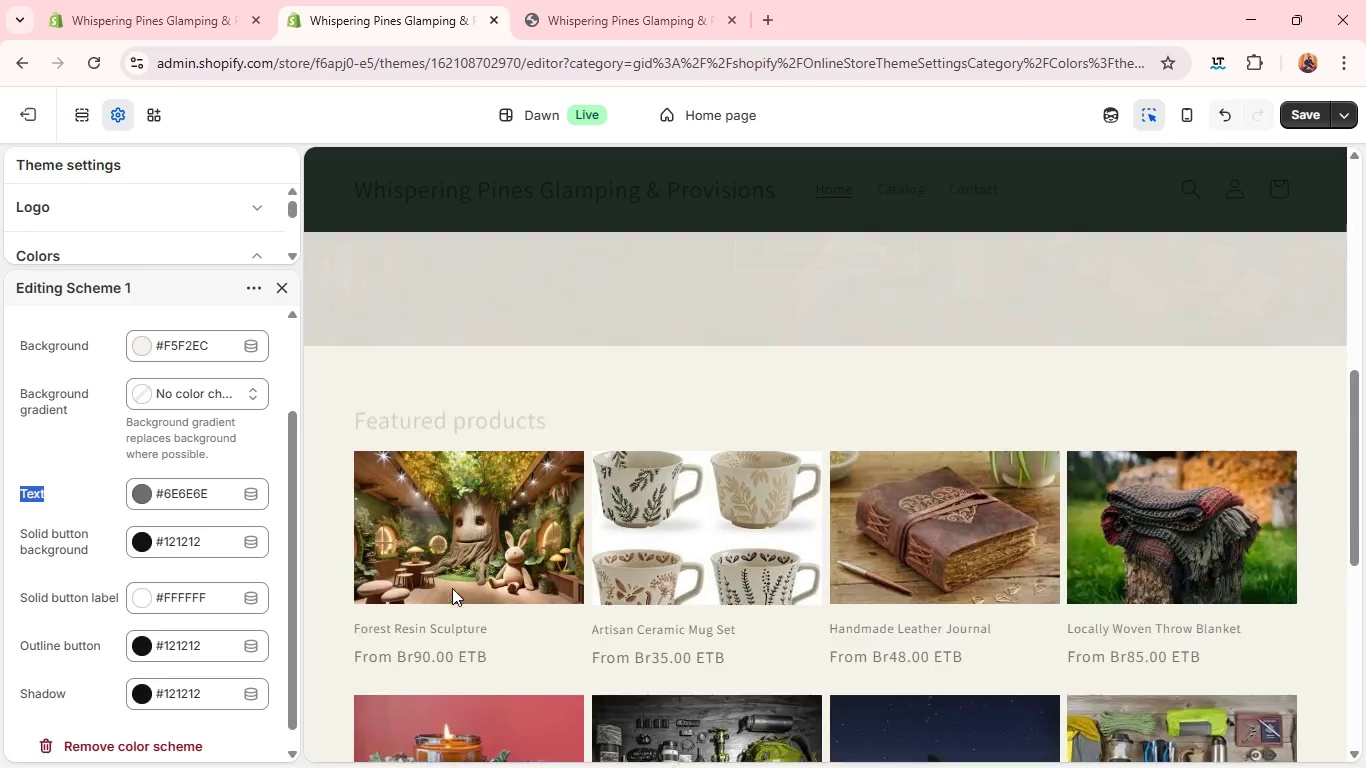 
left_click([197, 492])
 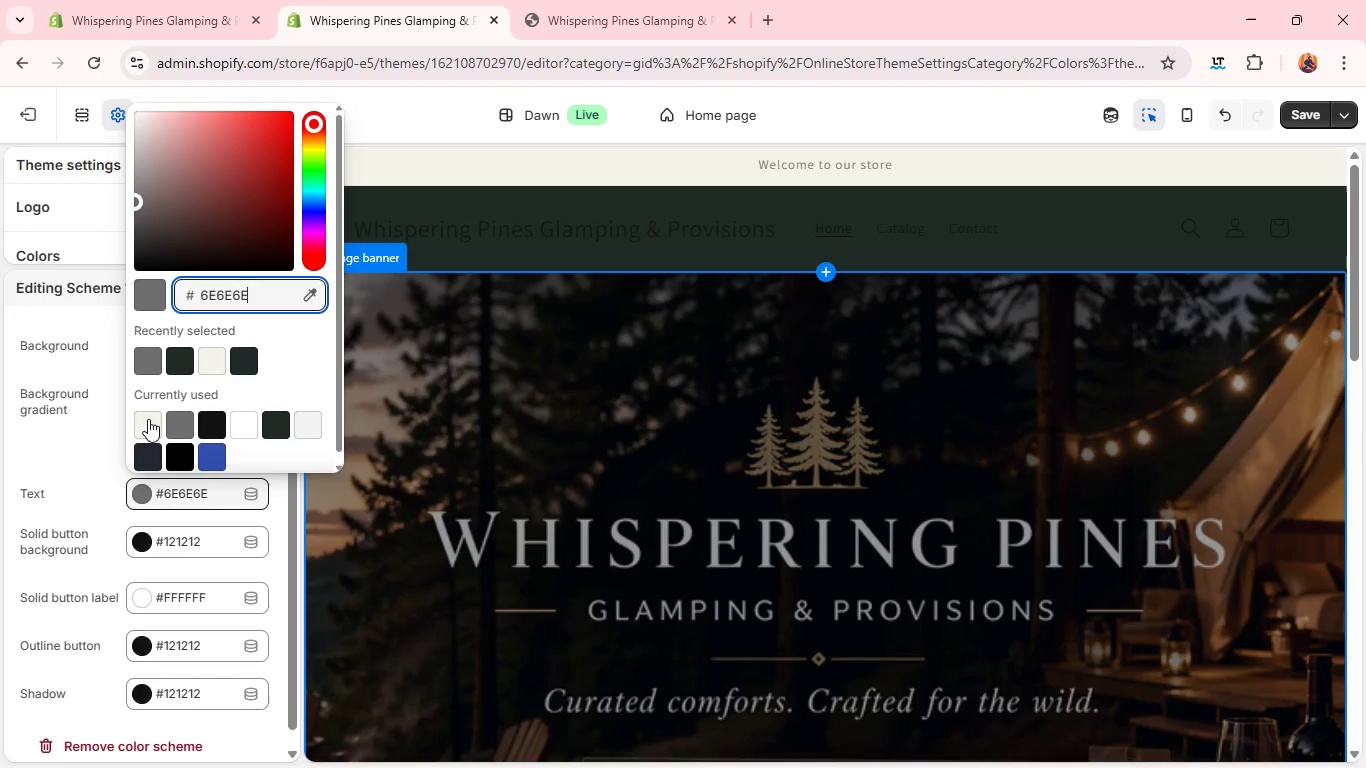 
left_click([148, 419])
 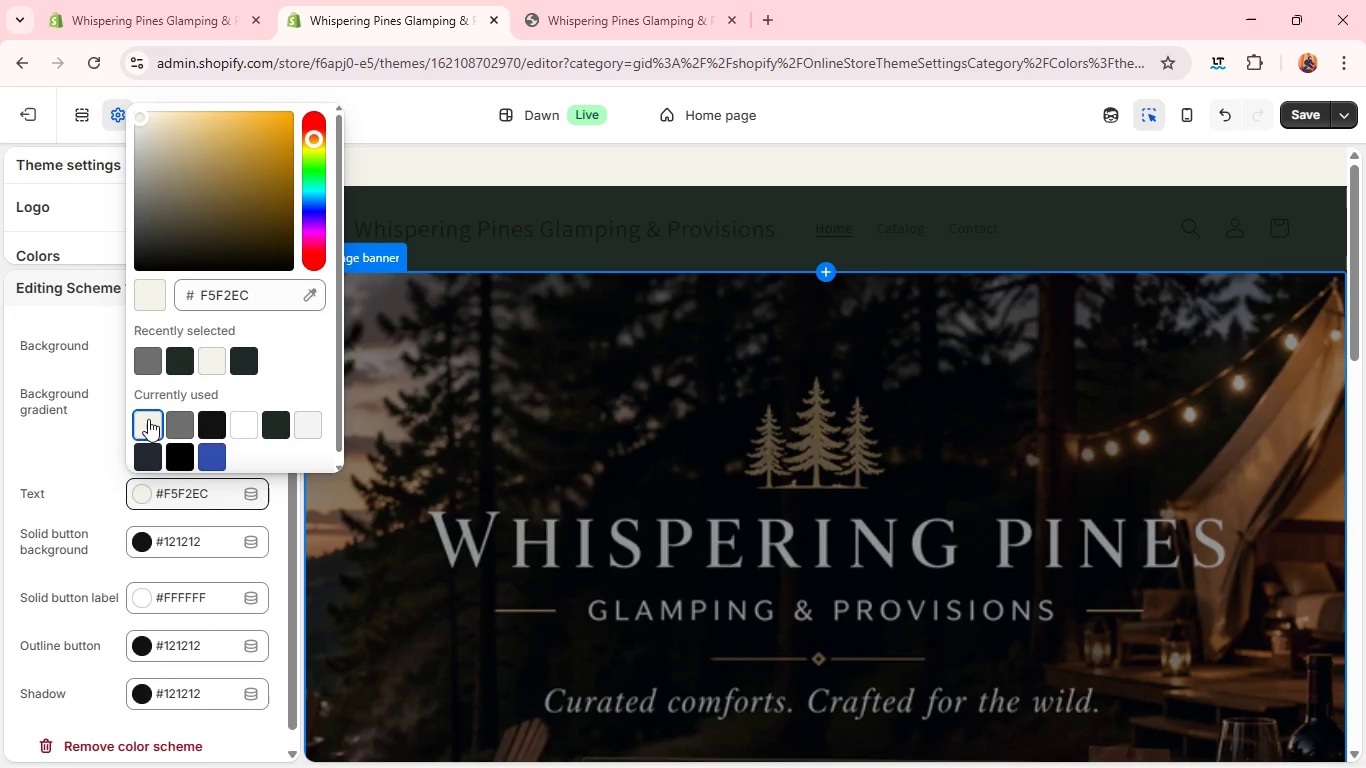 
wait(6.97)
 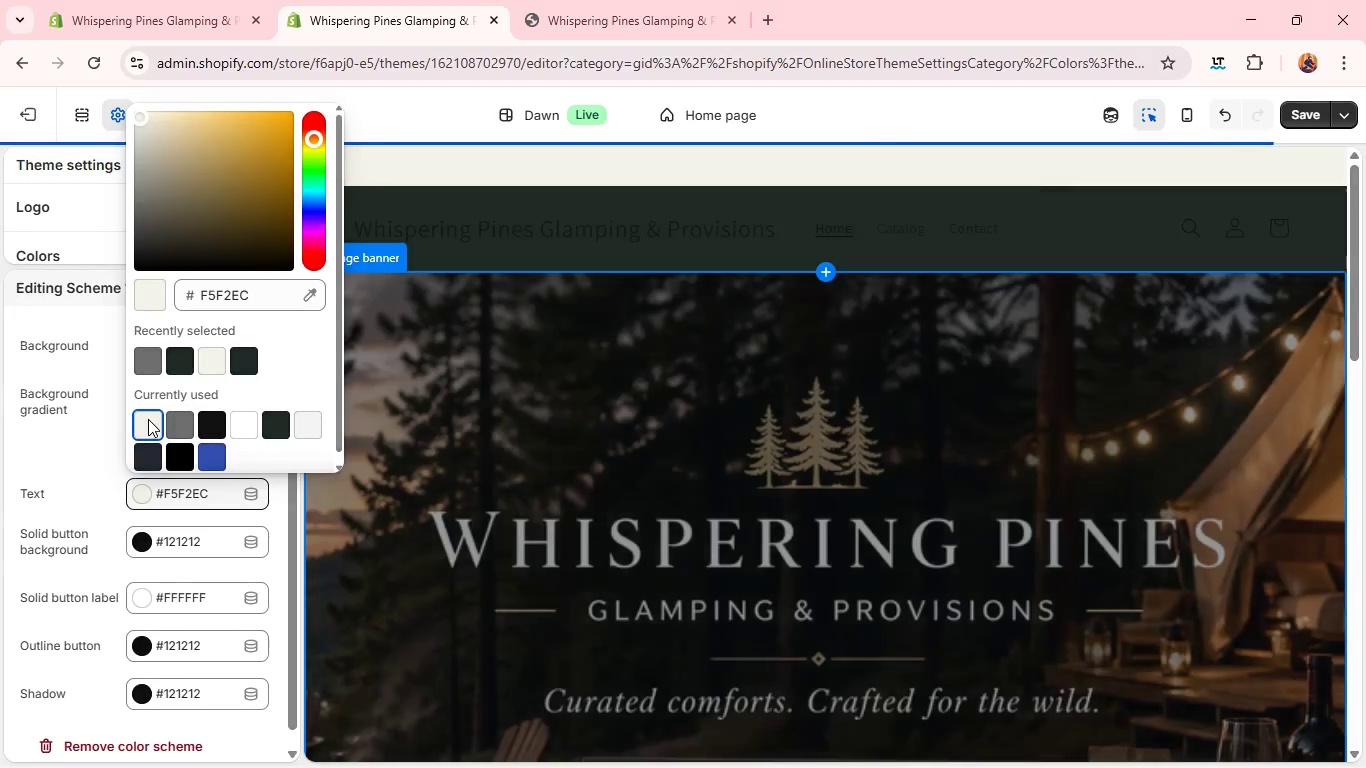 
left_click([147, 353])
 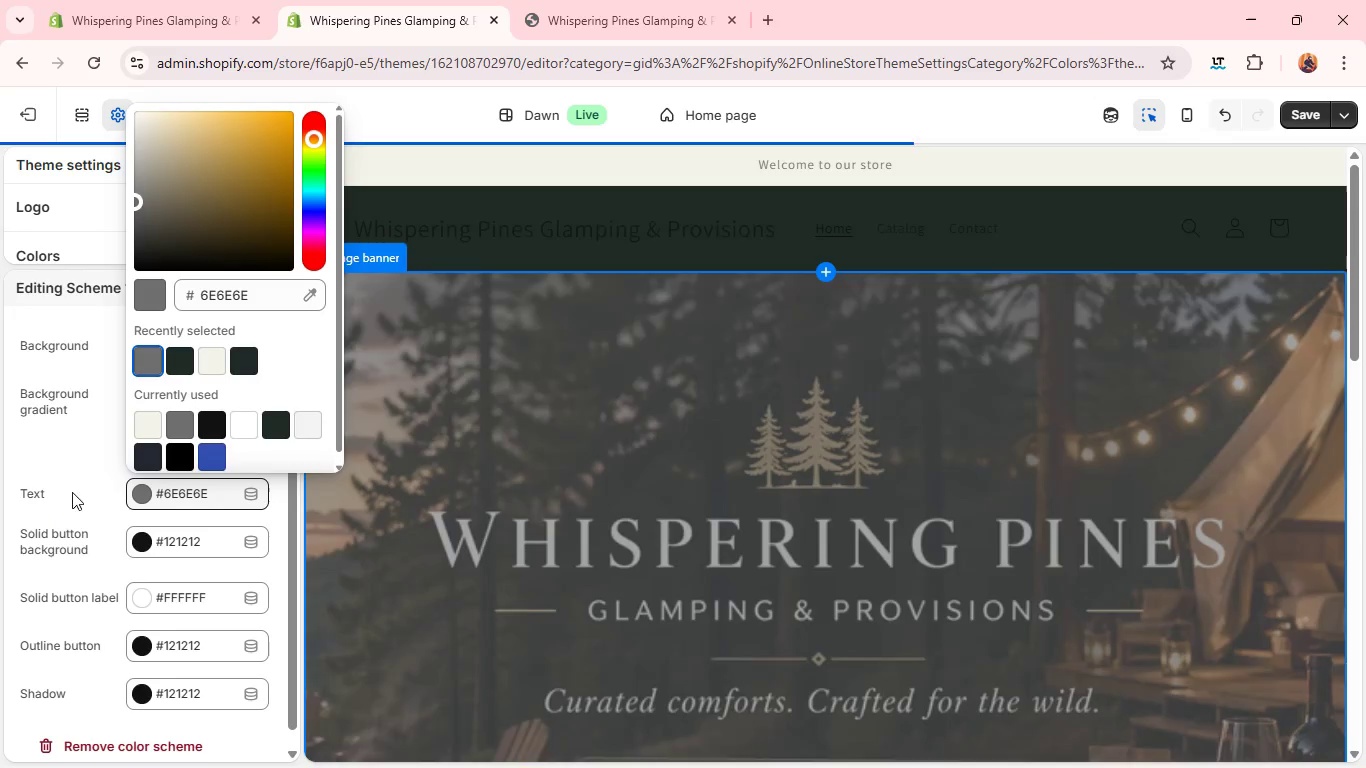 
left_click([82, 479])
 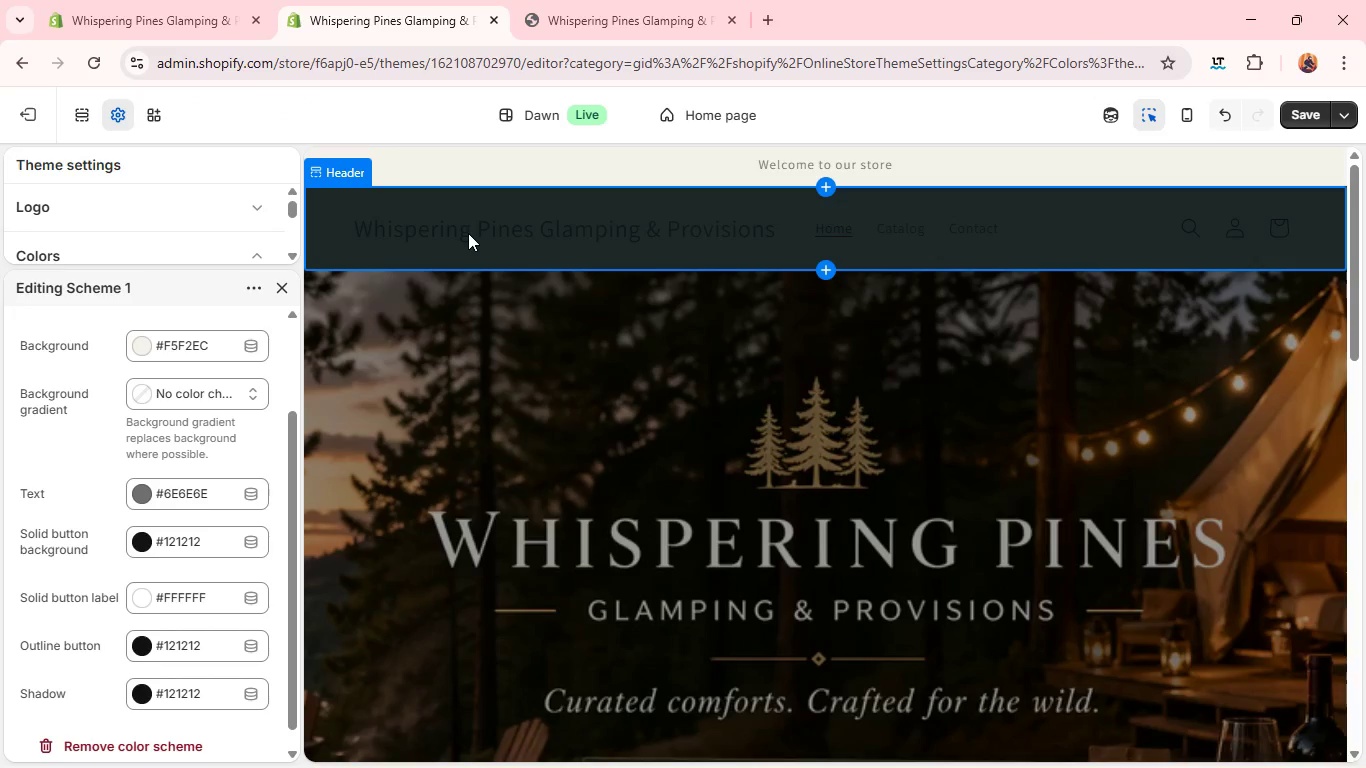 
left_click([468, 233])
 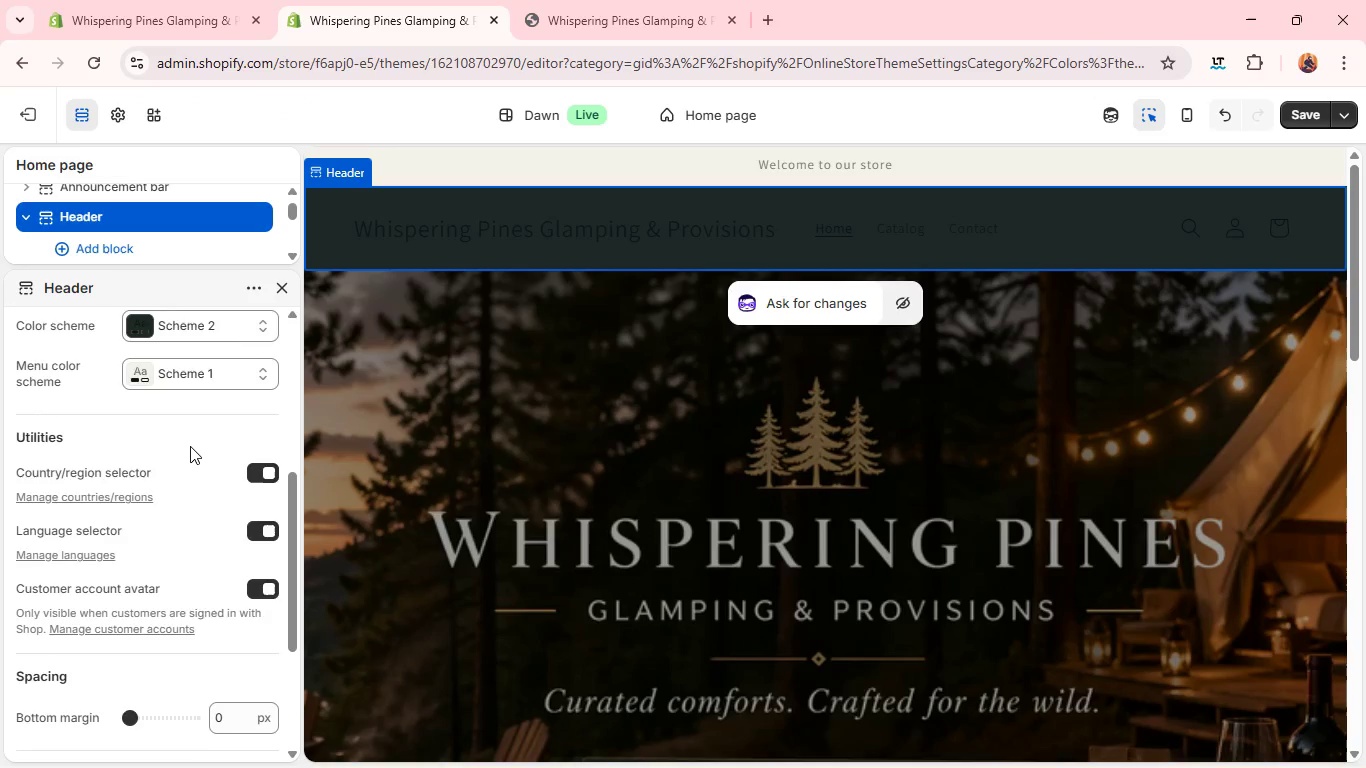 
wait(9.39)
 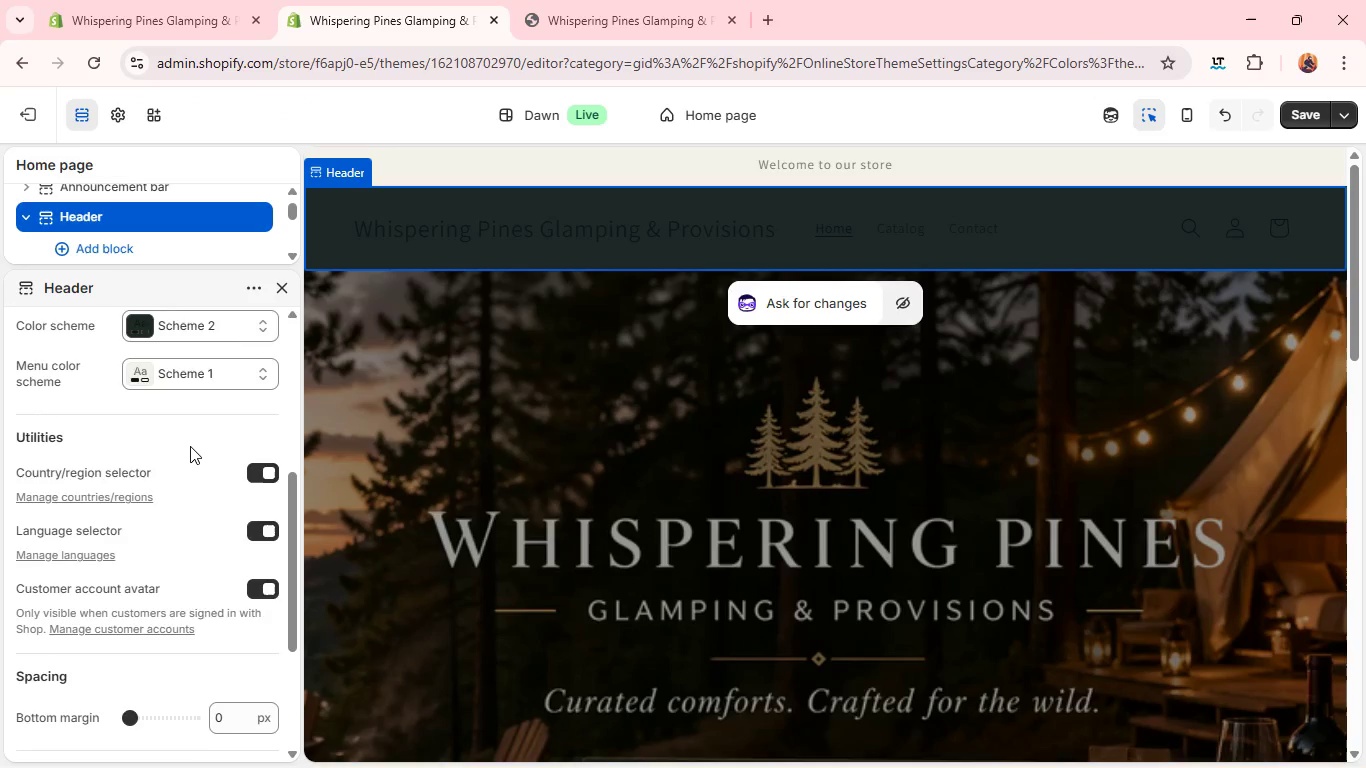 
left_click([269, 290])
 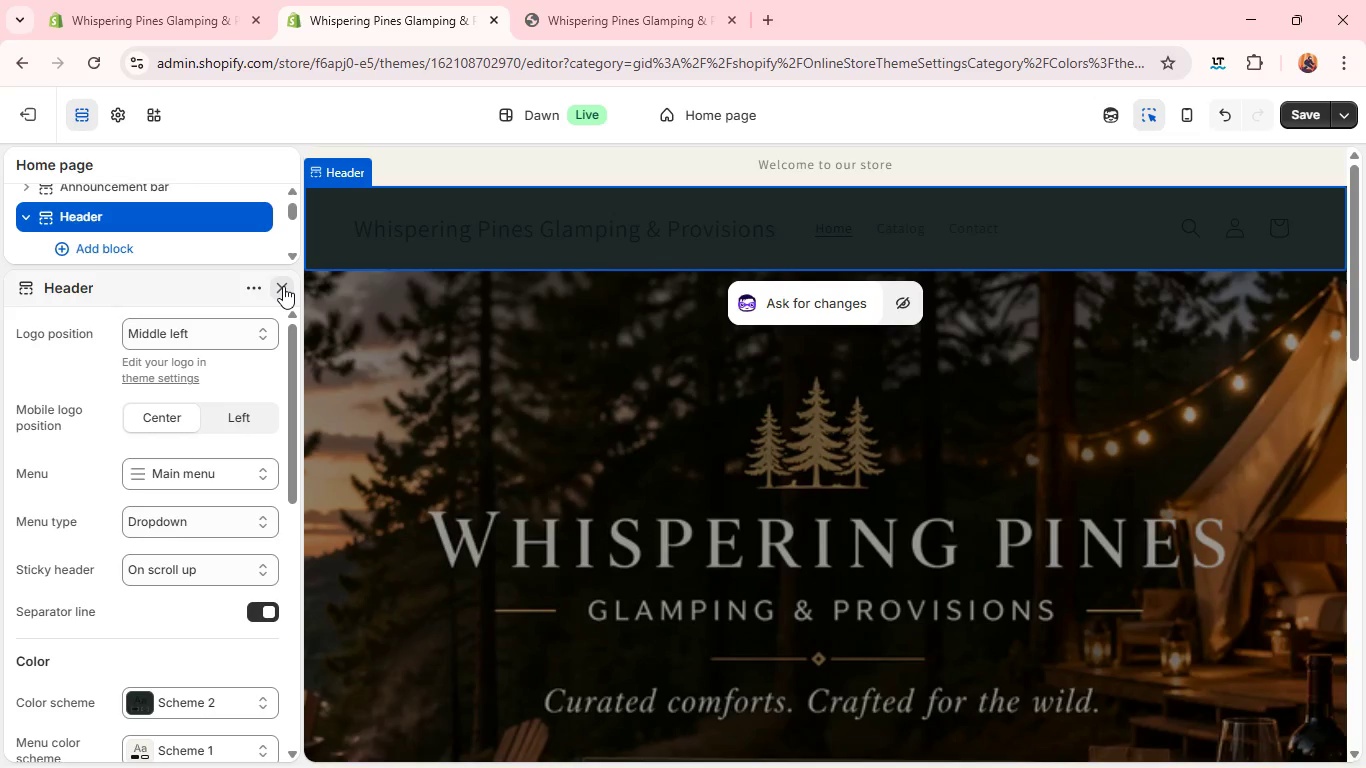 
left_click([283, 286])
 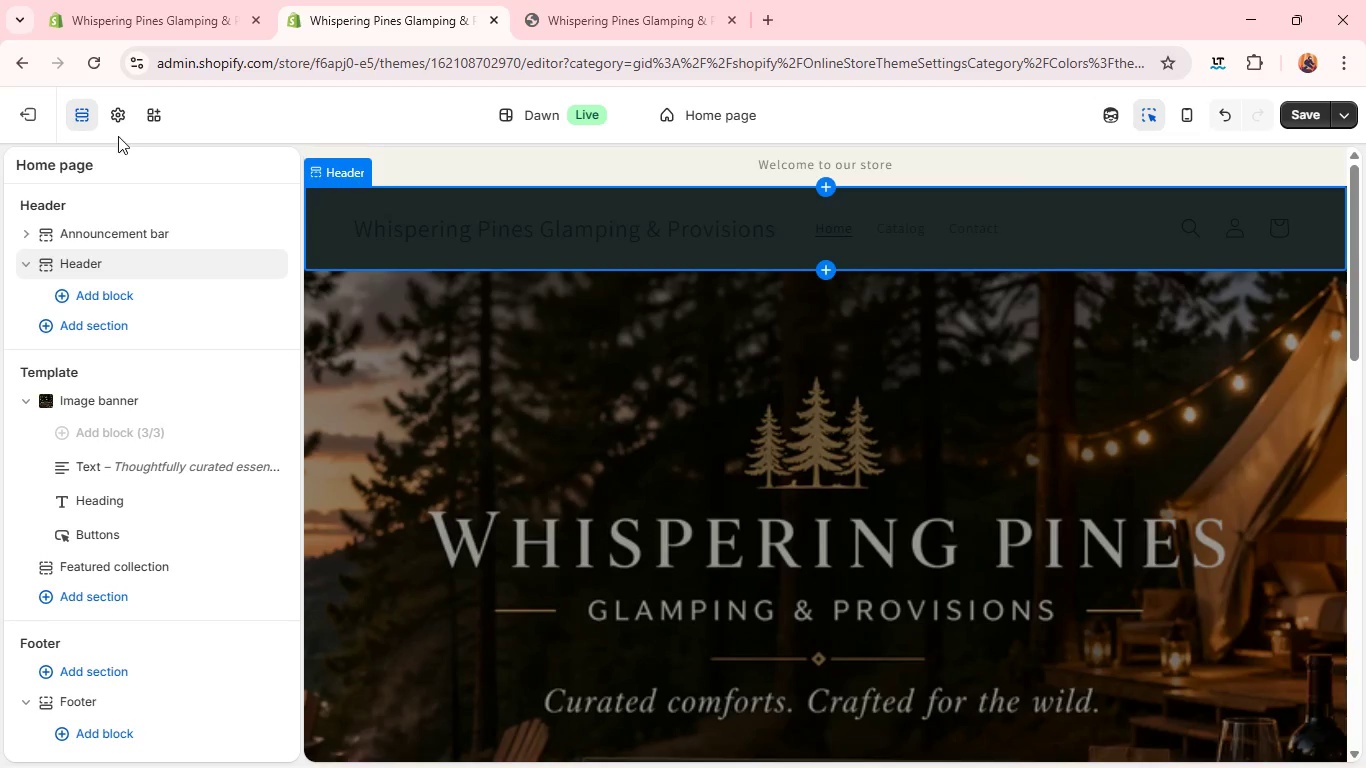 
left_click([116, 133])
 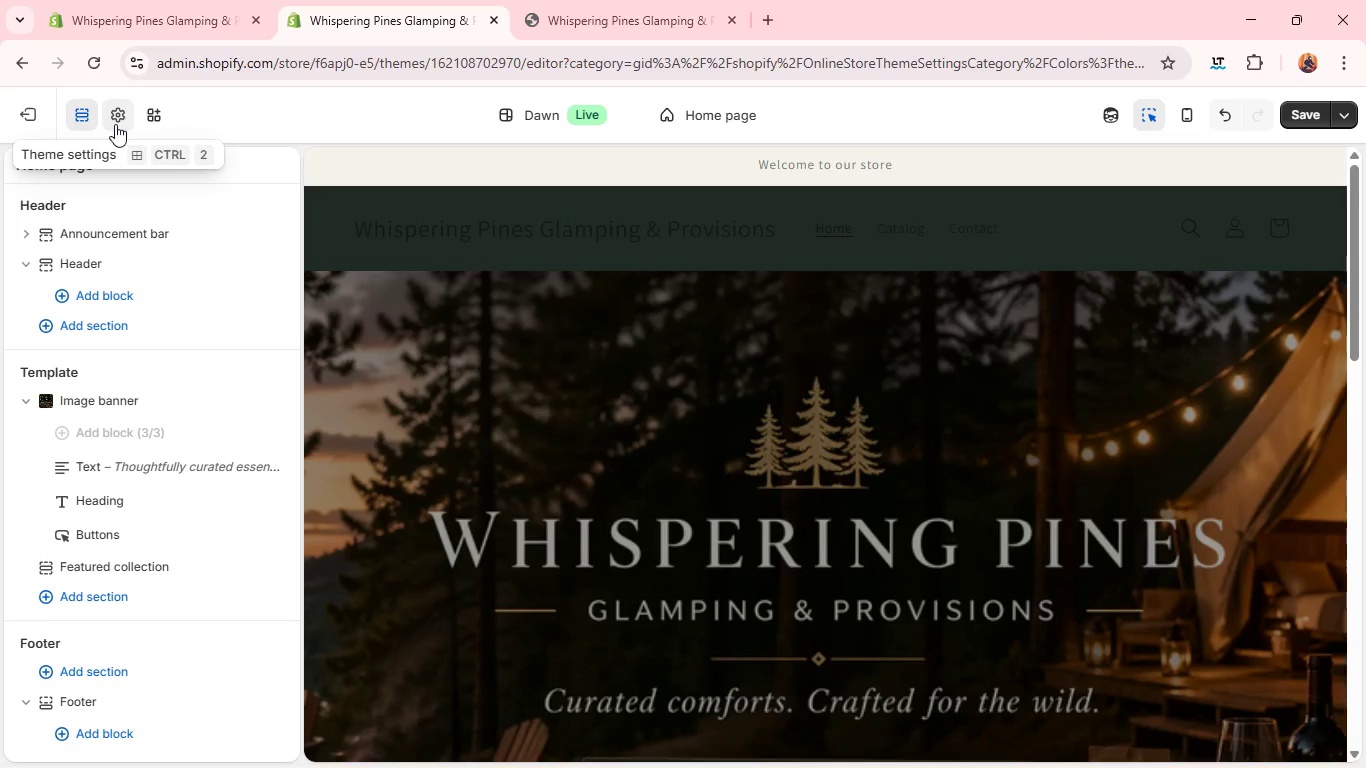 
left_click([115, 124])
 